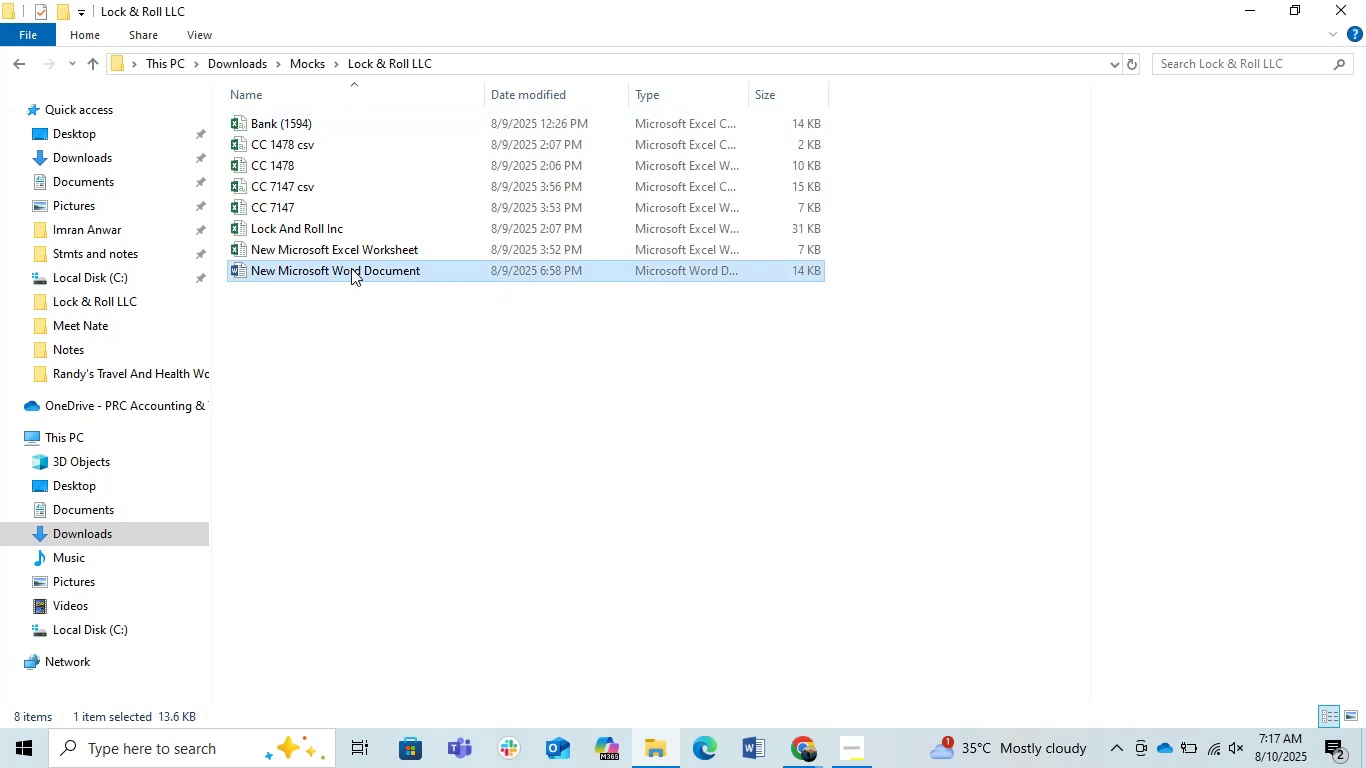 
type([F2]LPOc)
key(Backspace)
key(Backspace)
key(Backspace)
key(Backspace)
type(Lock & Roll LLC)
 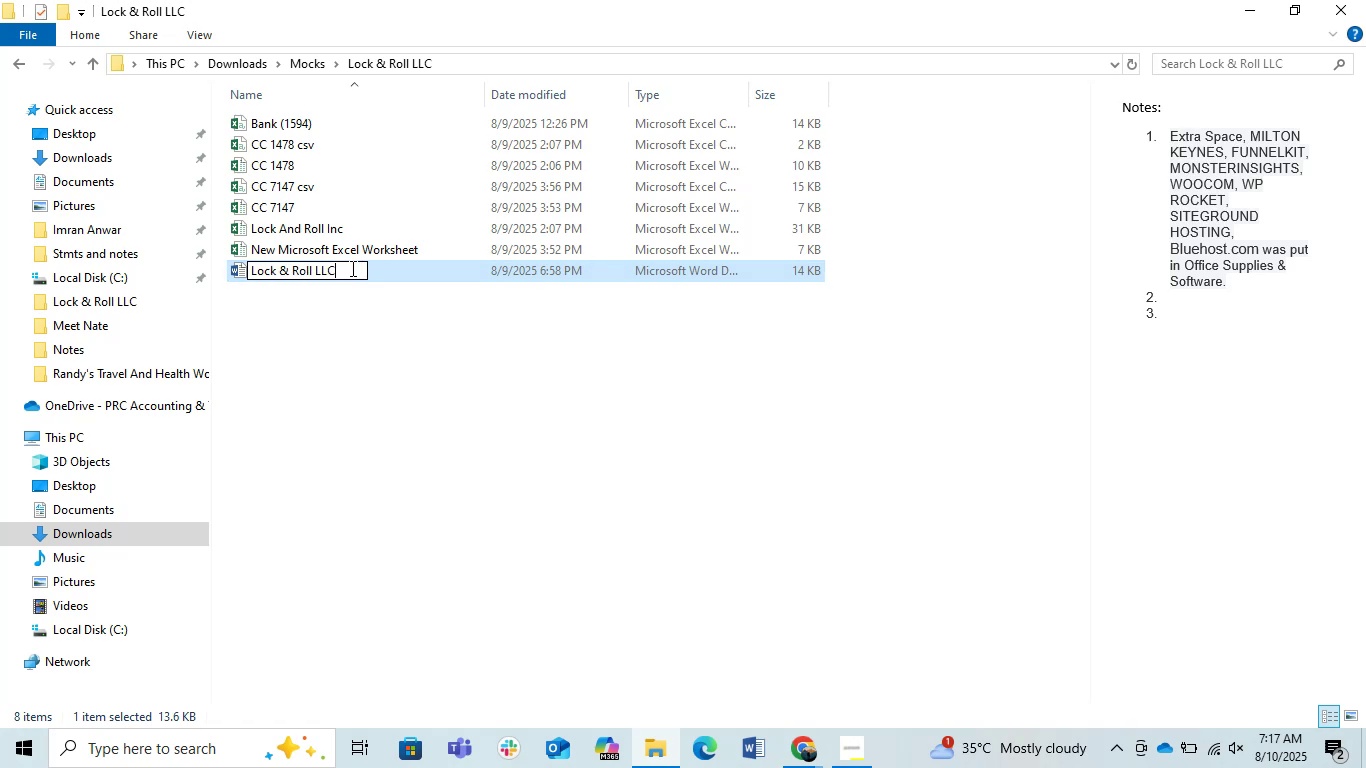 
left_click([366, 337])
 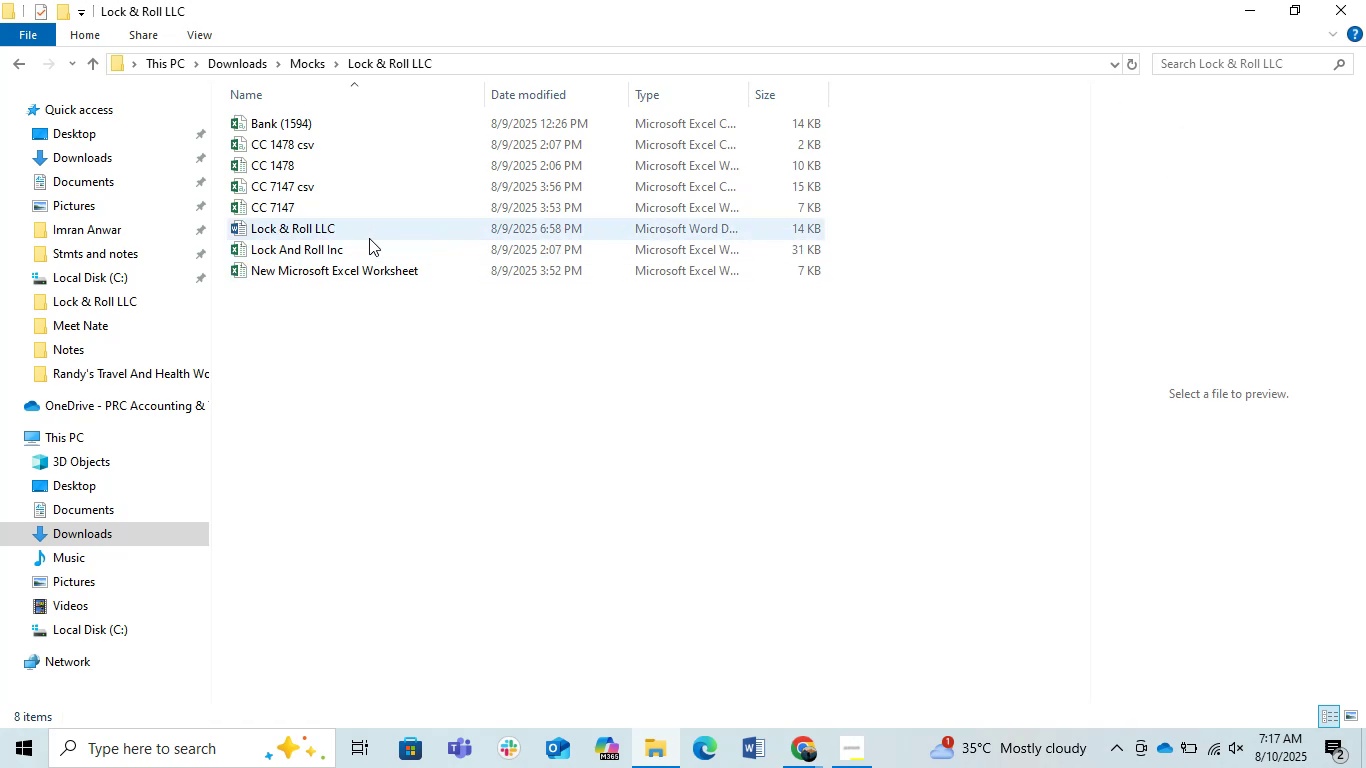 
double_click([369, 238])
 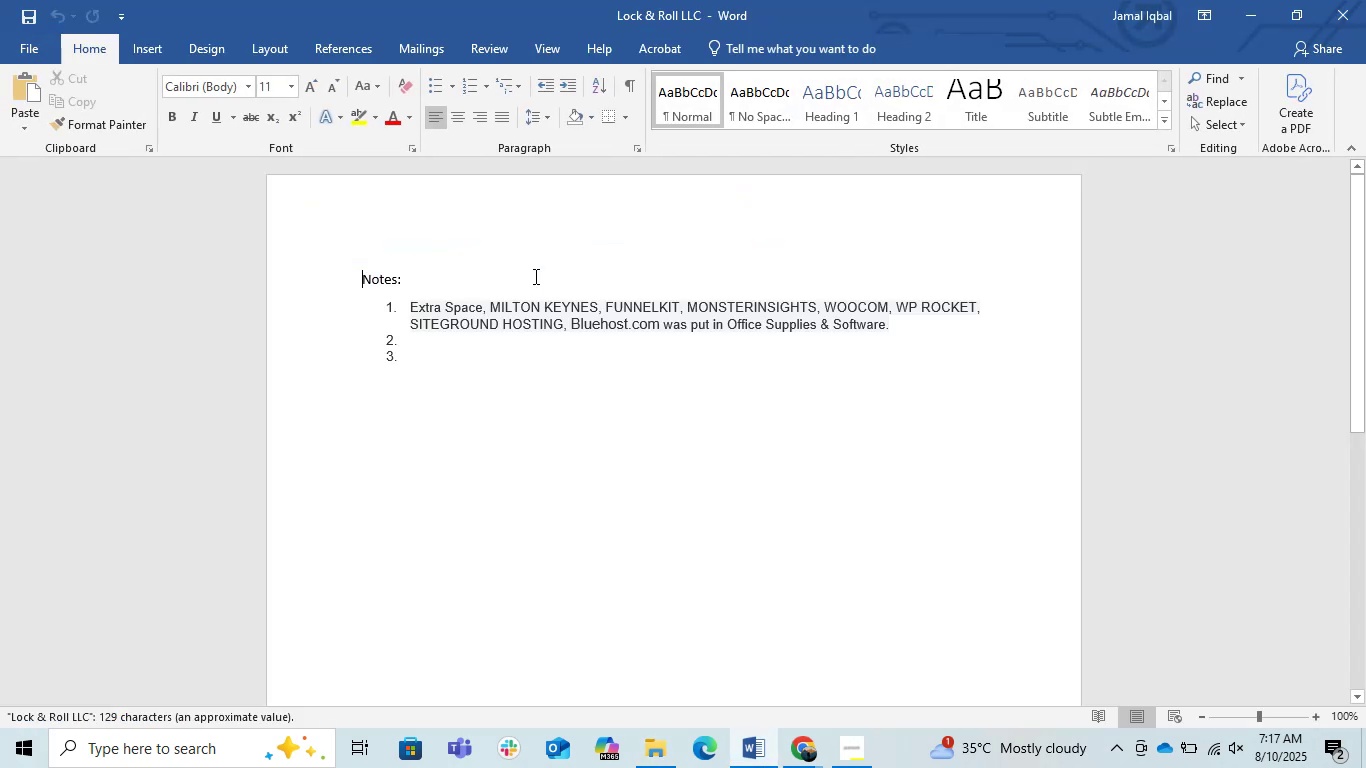 
left_click_drag(start_coordinate=[801, 0], to_coordinate=[674, 0])
 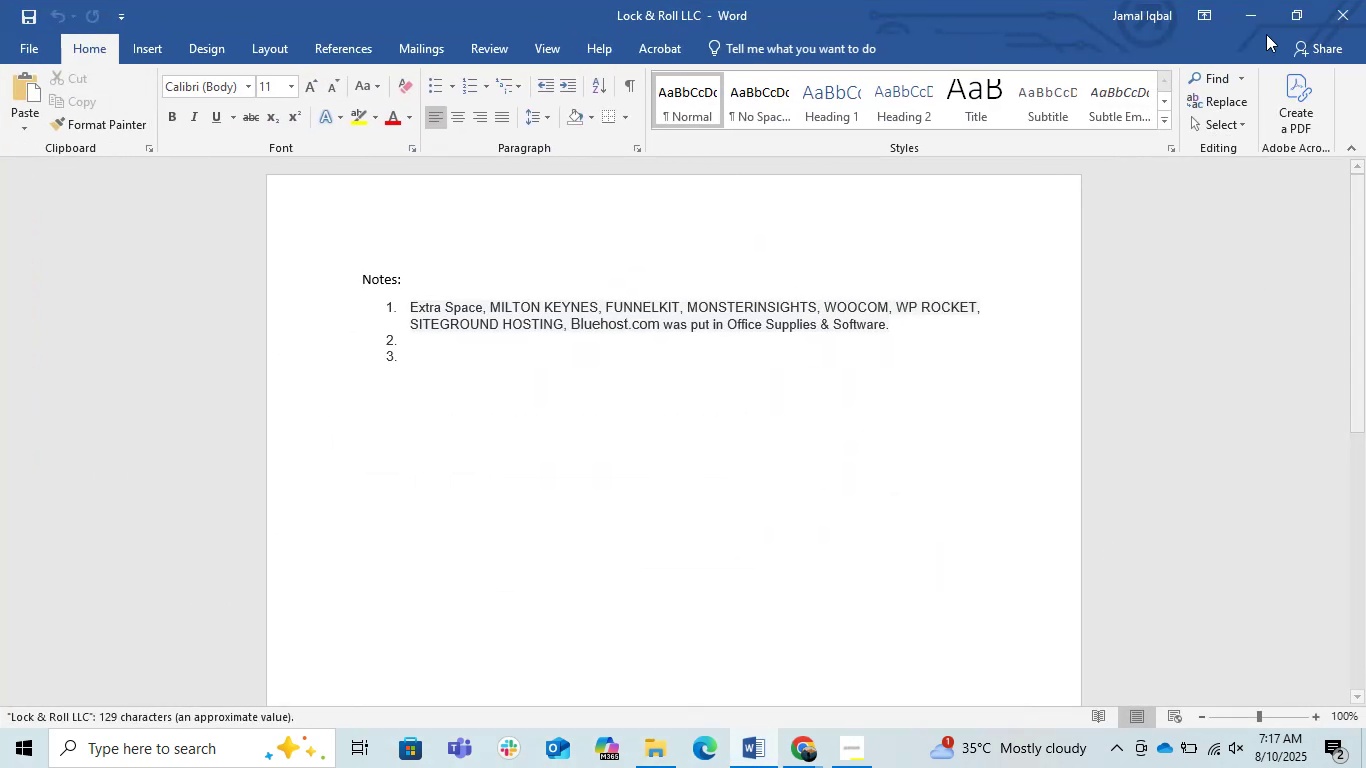 
left_click([1248, 20])
 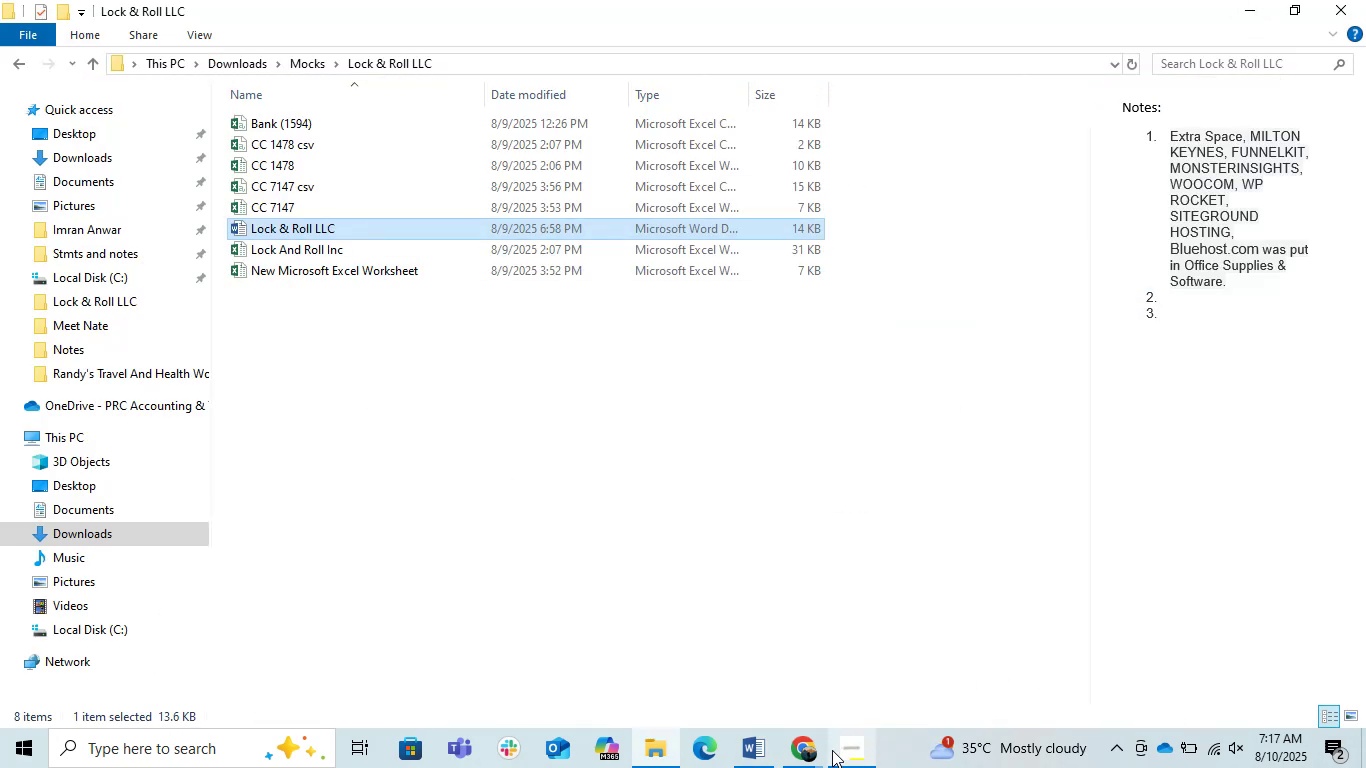 
left_click([863, 760])
 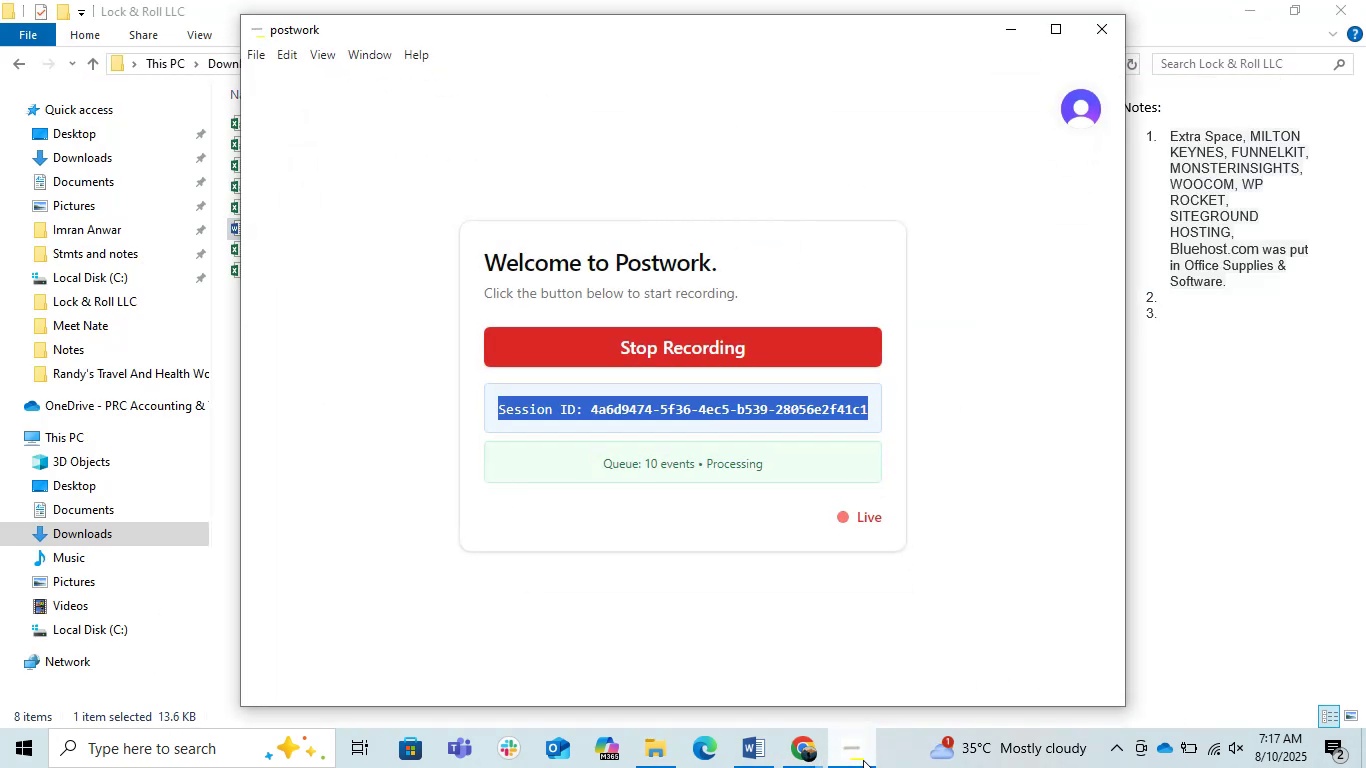 
left_click([863, 760])
 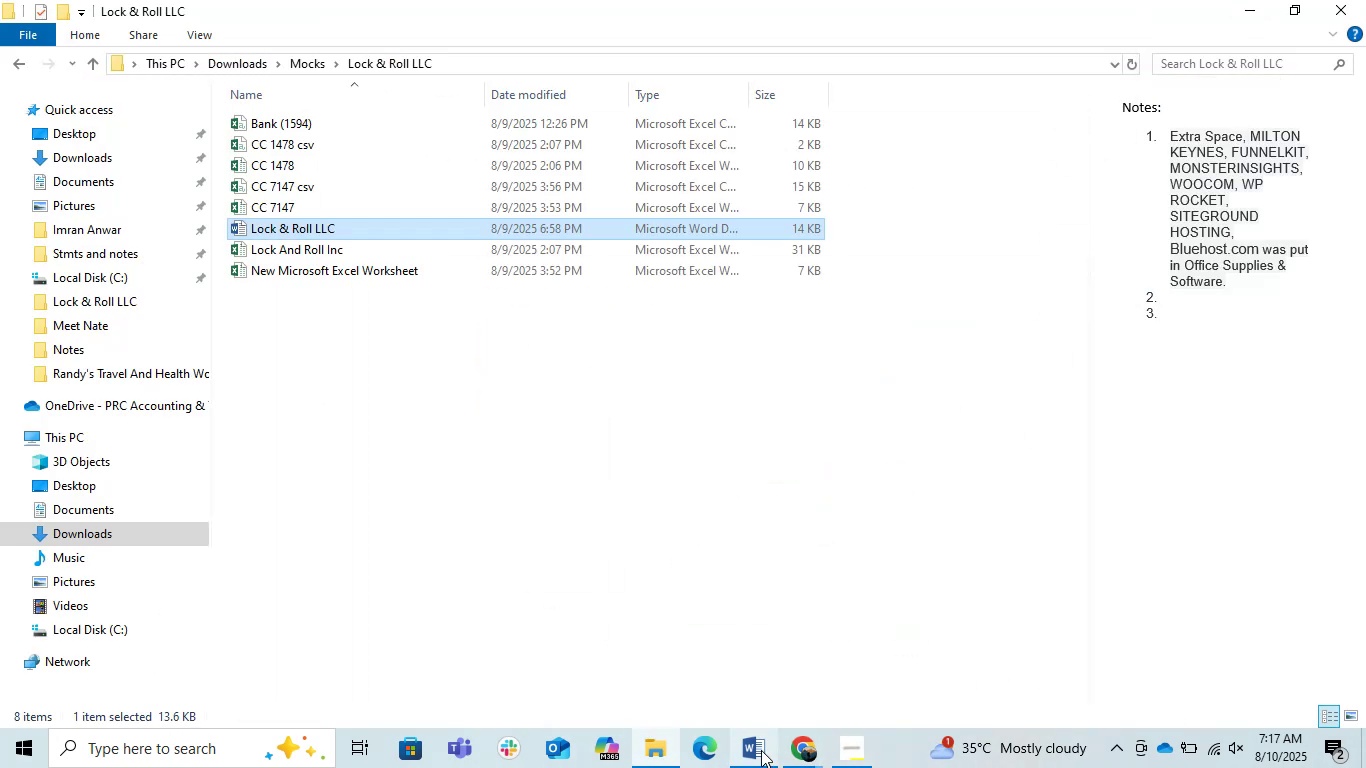 
left_click([743, 750])
 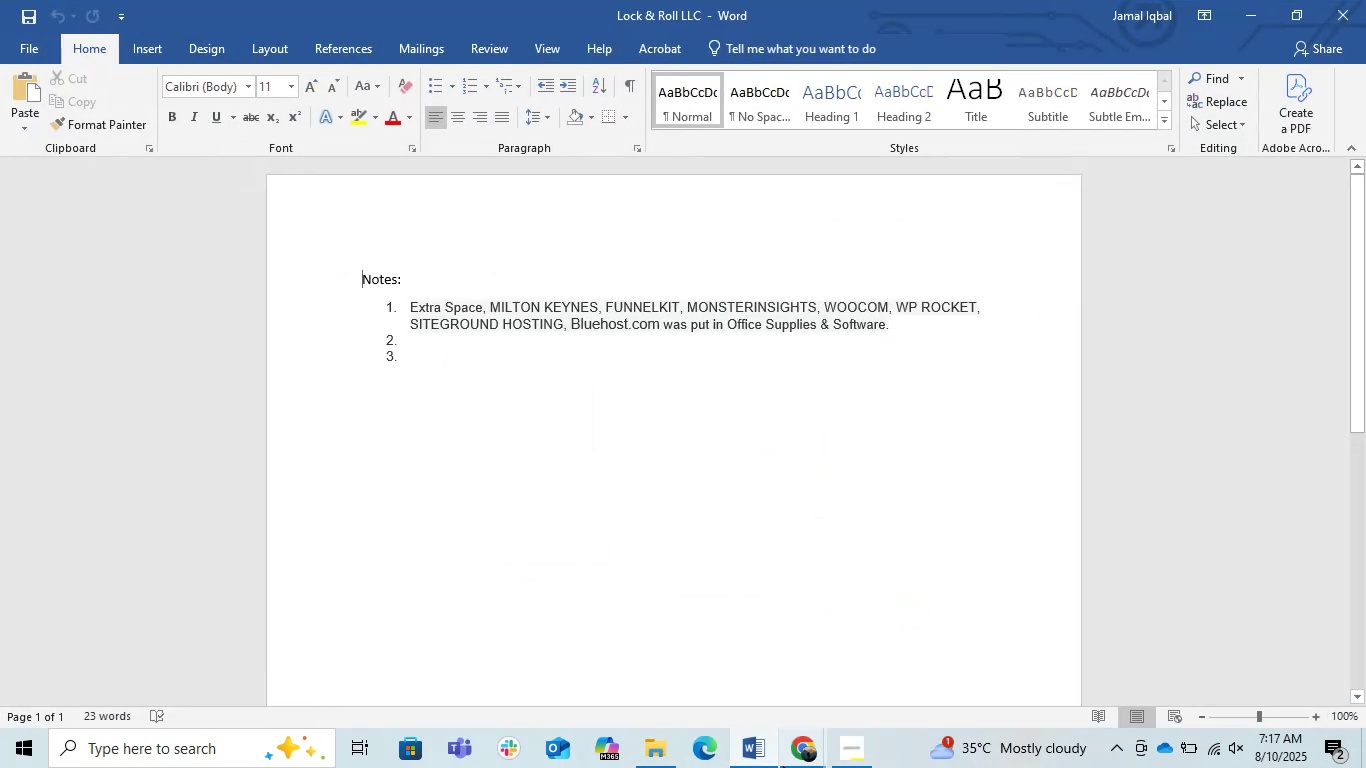 
left_click([790, 753])
 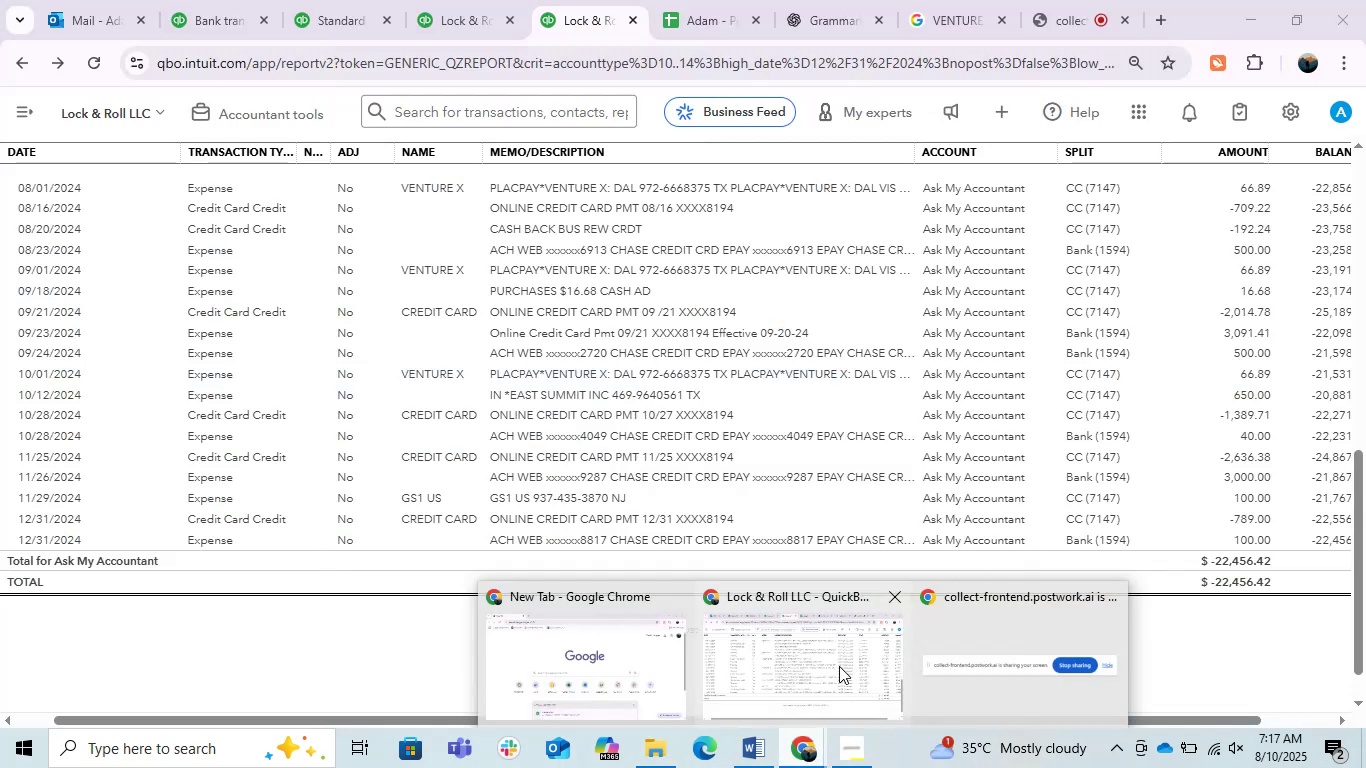 
left_click([839, 666])
 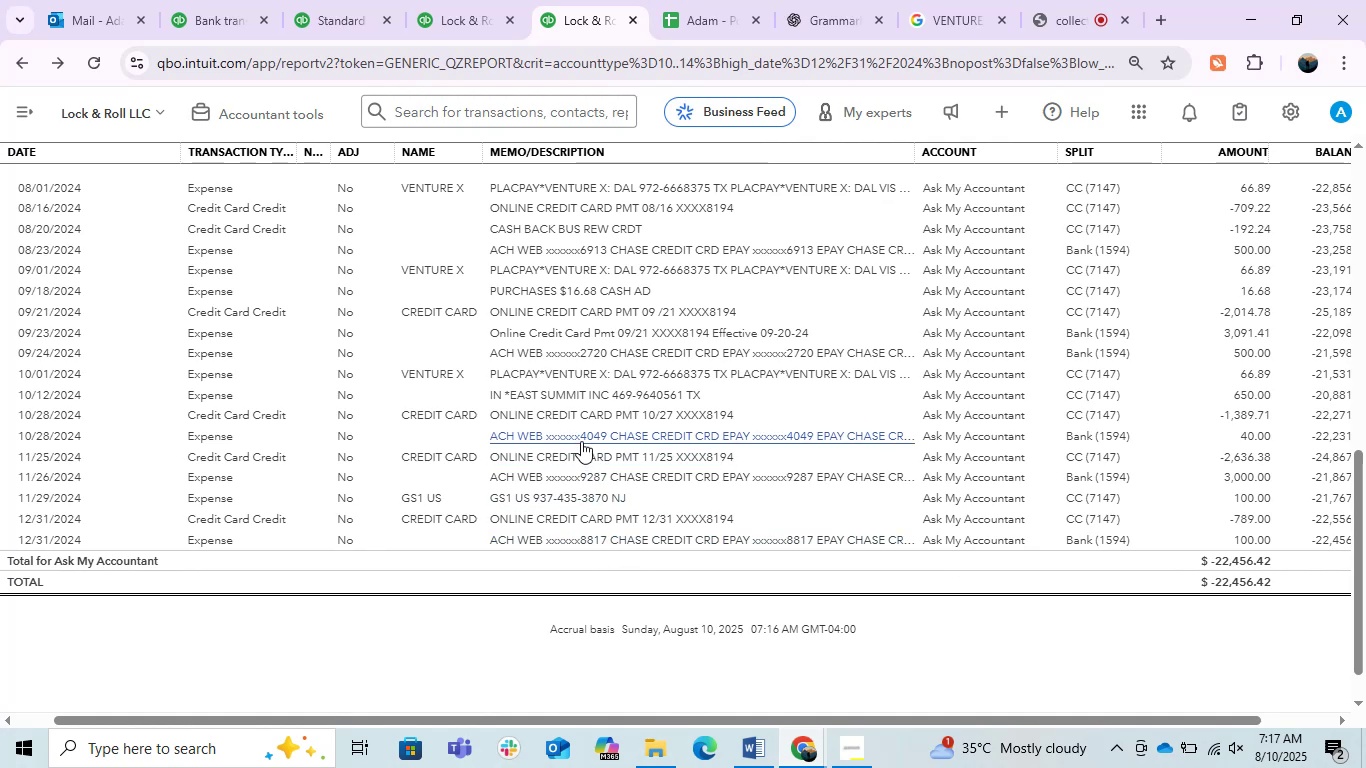 
wait(5.01)
 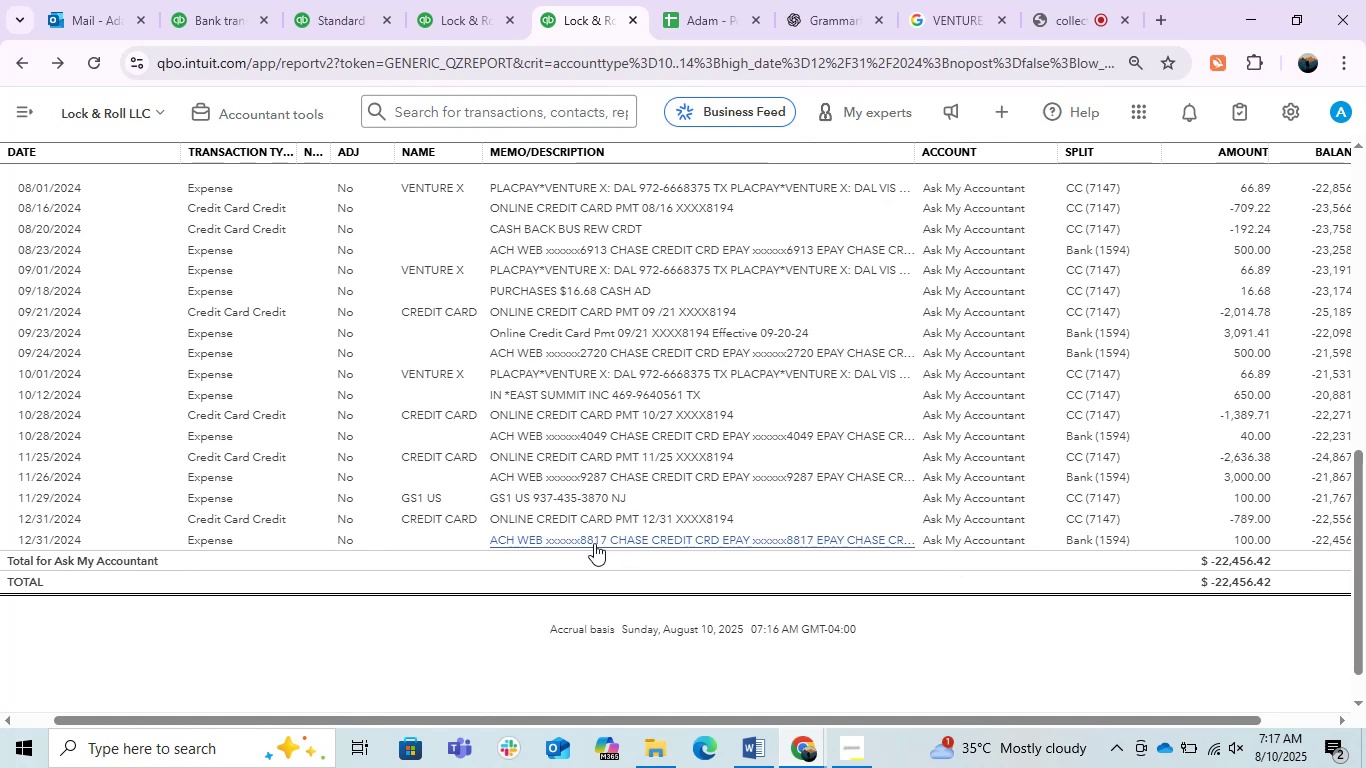 
left_click([613, 377])
 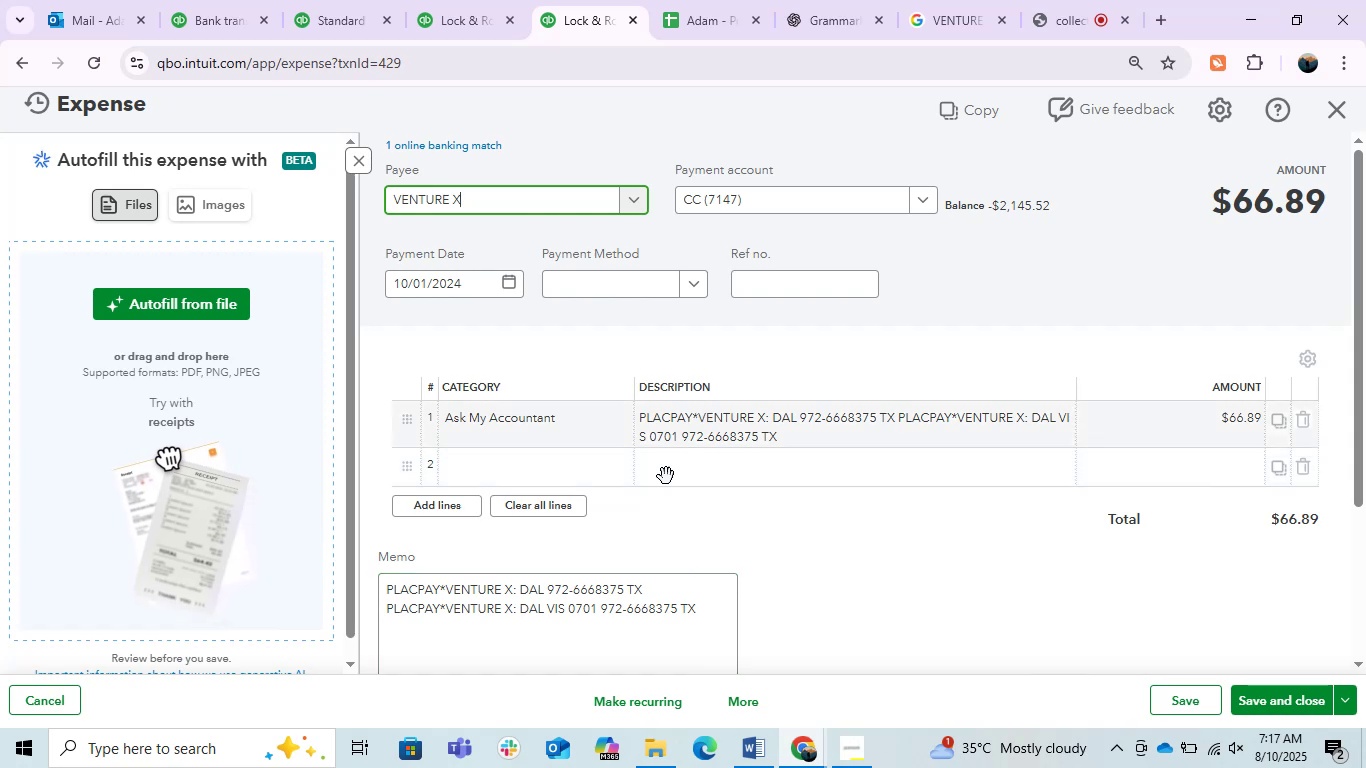 
wait(7.63)
 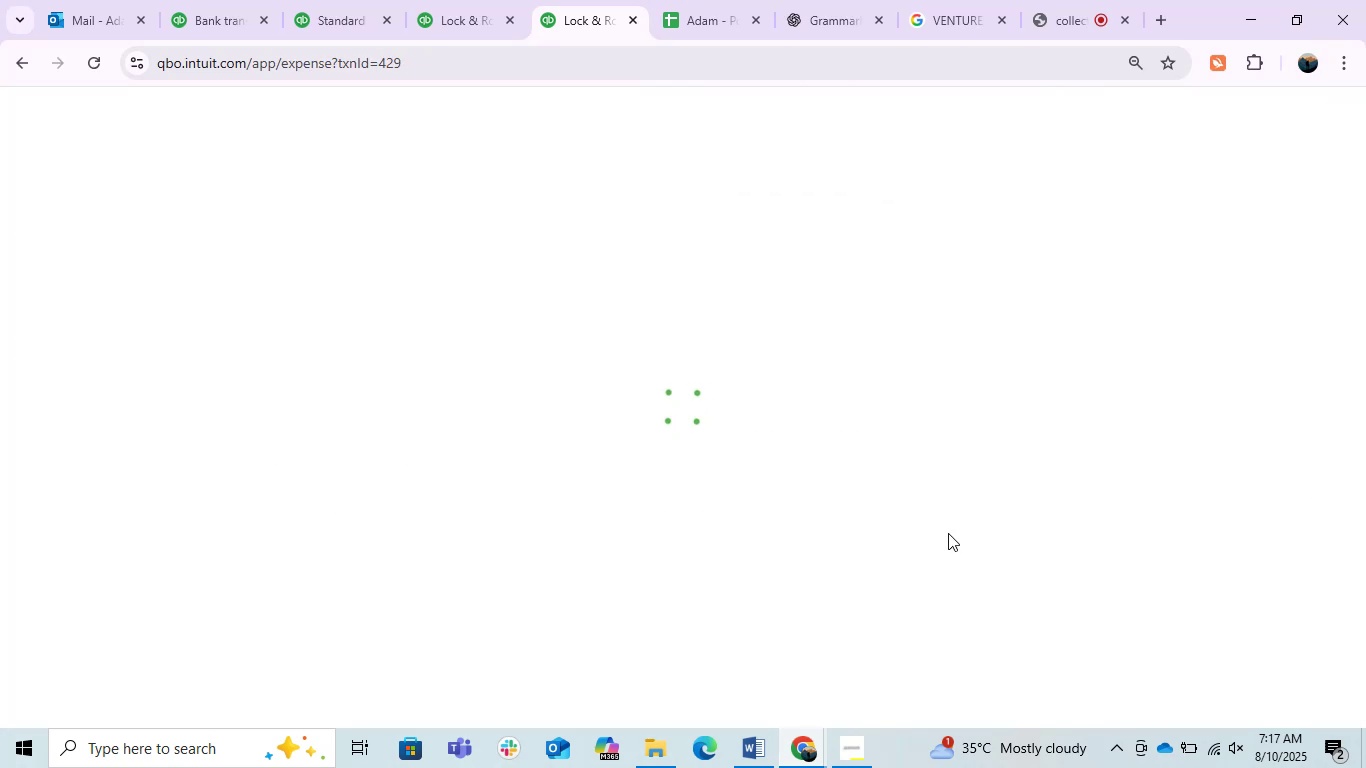 
left_click_drag(start_coordinate=[510, 593], to_coordinate=[444, 597])
 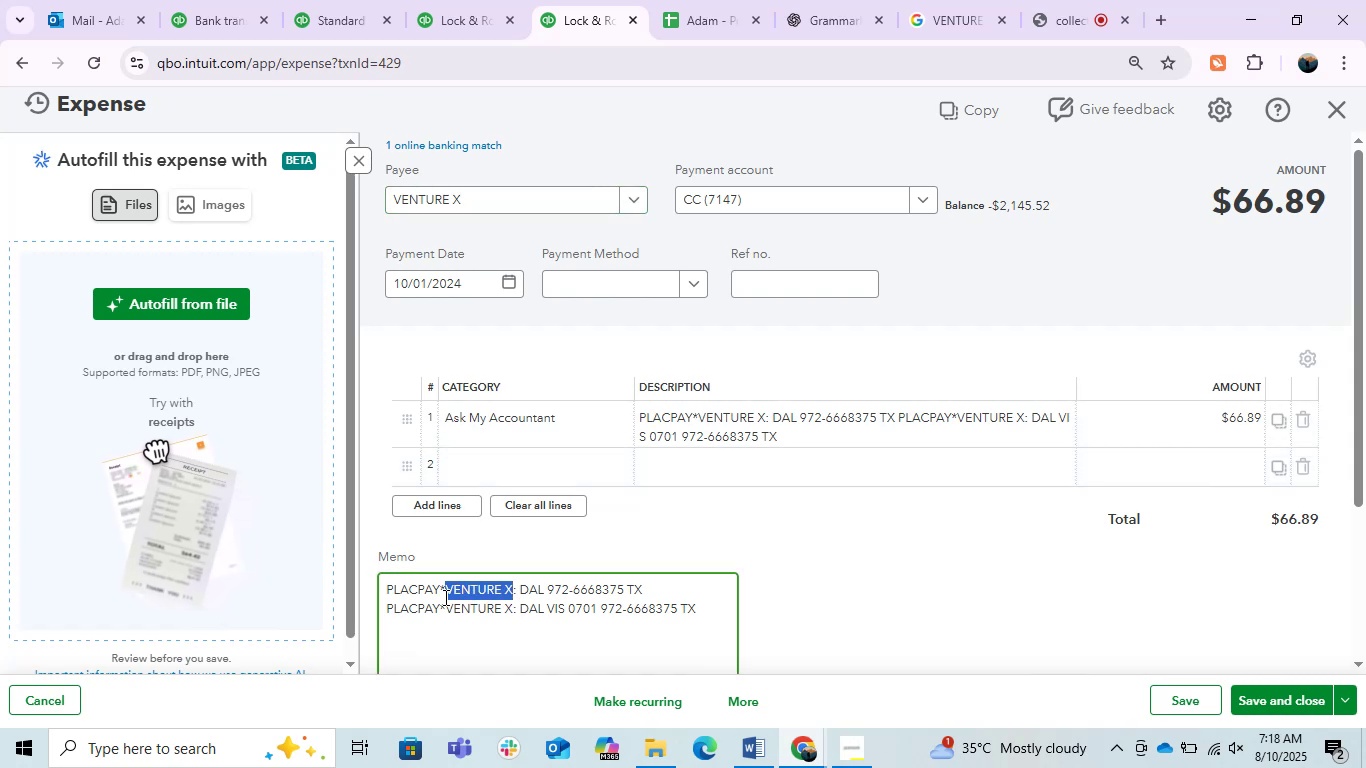 
key(Control+C)
 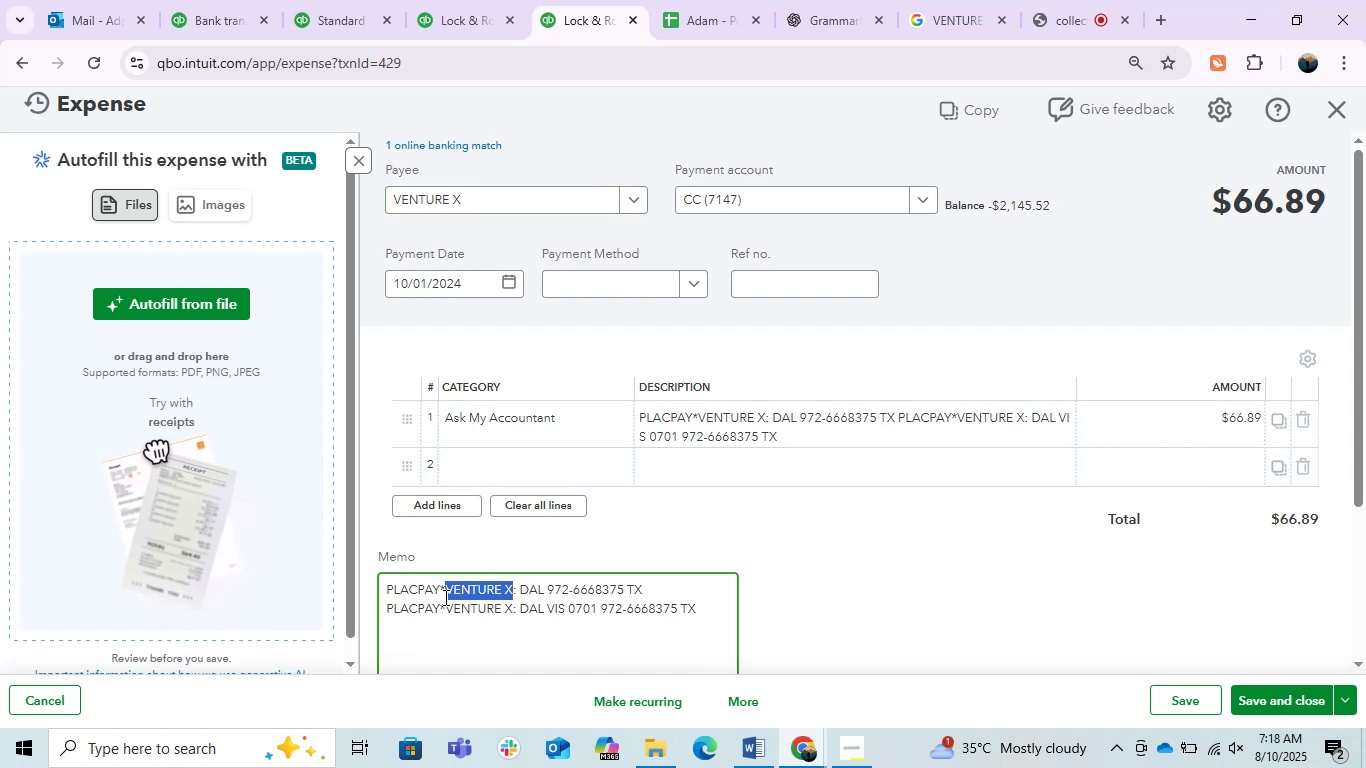 
key(Control+C)
 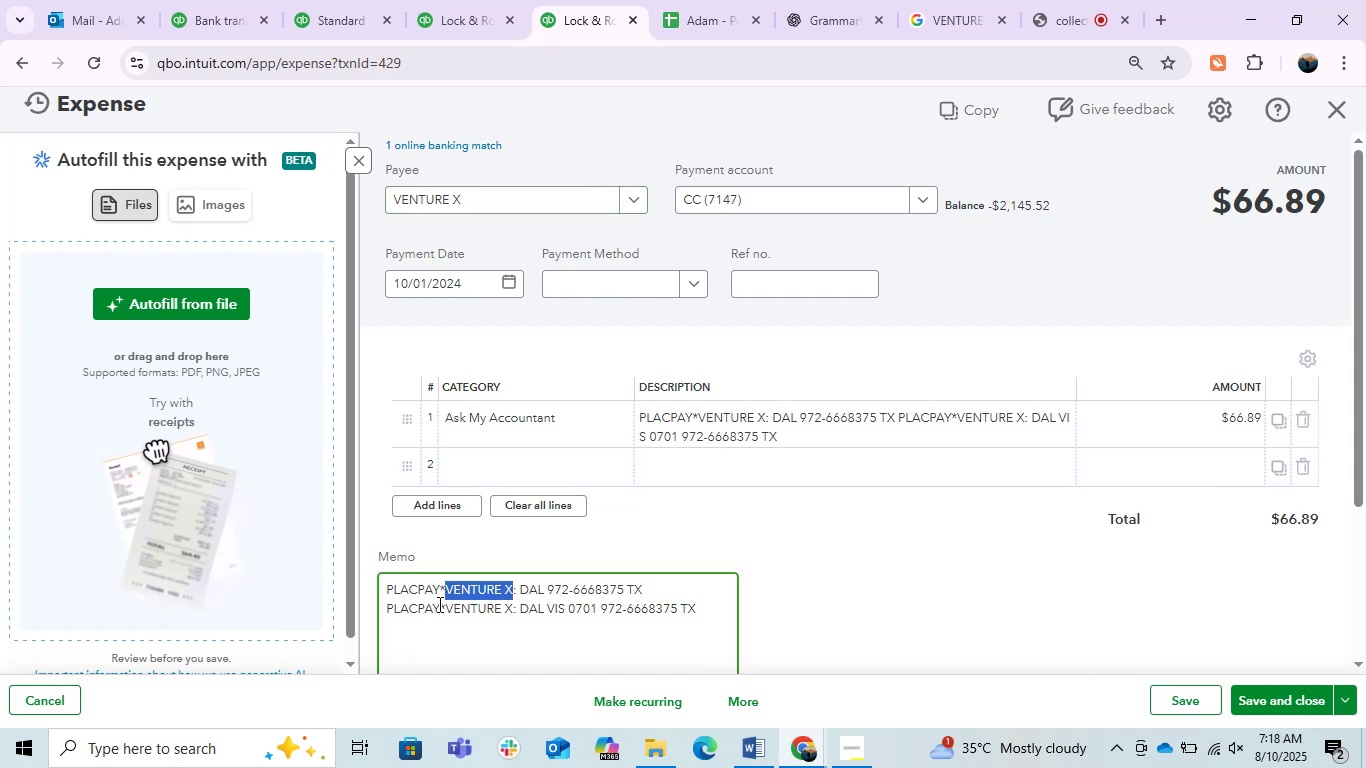 
key(Control+C)
 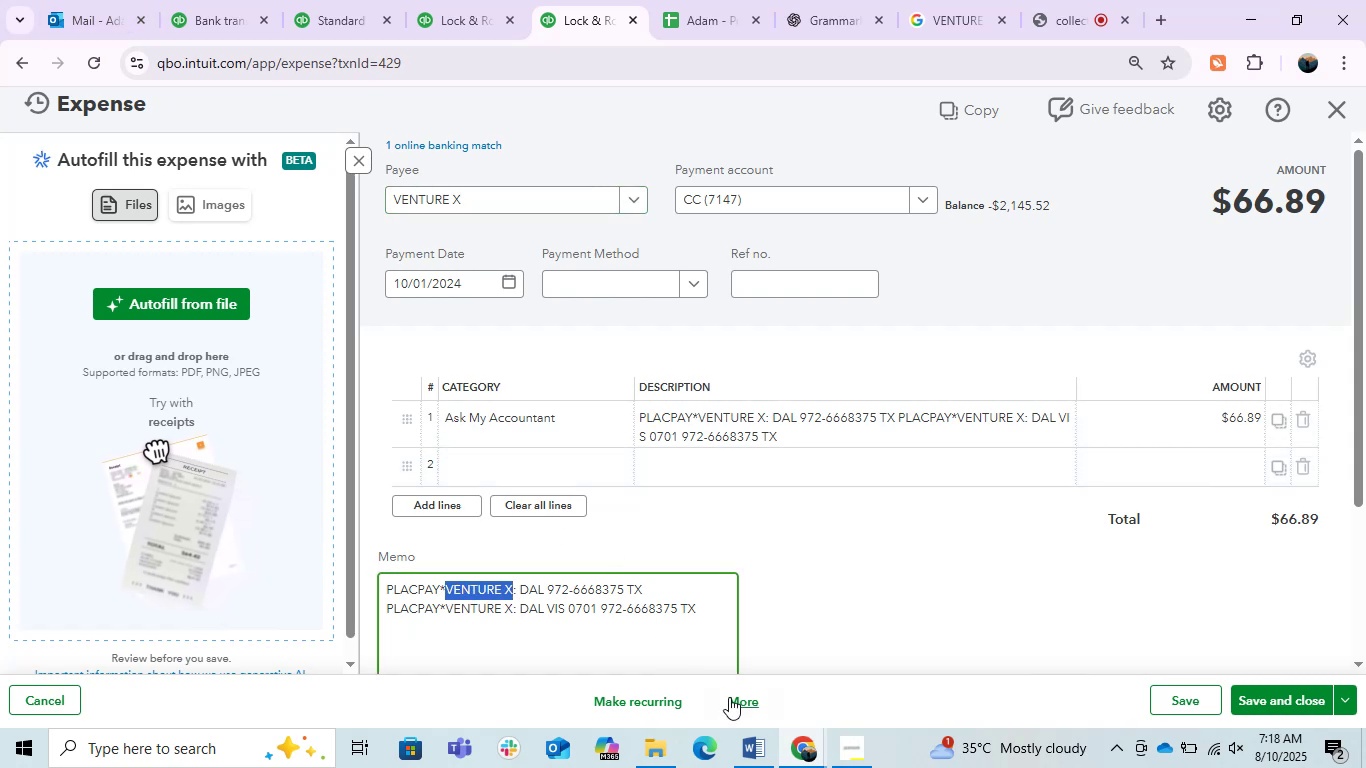 
left_click([740, 754])
 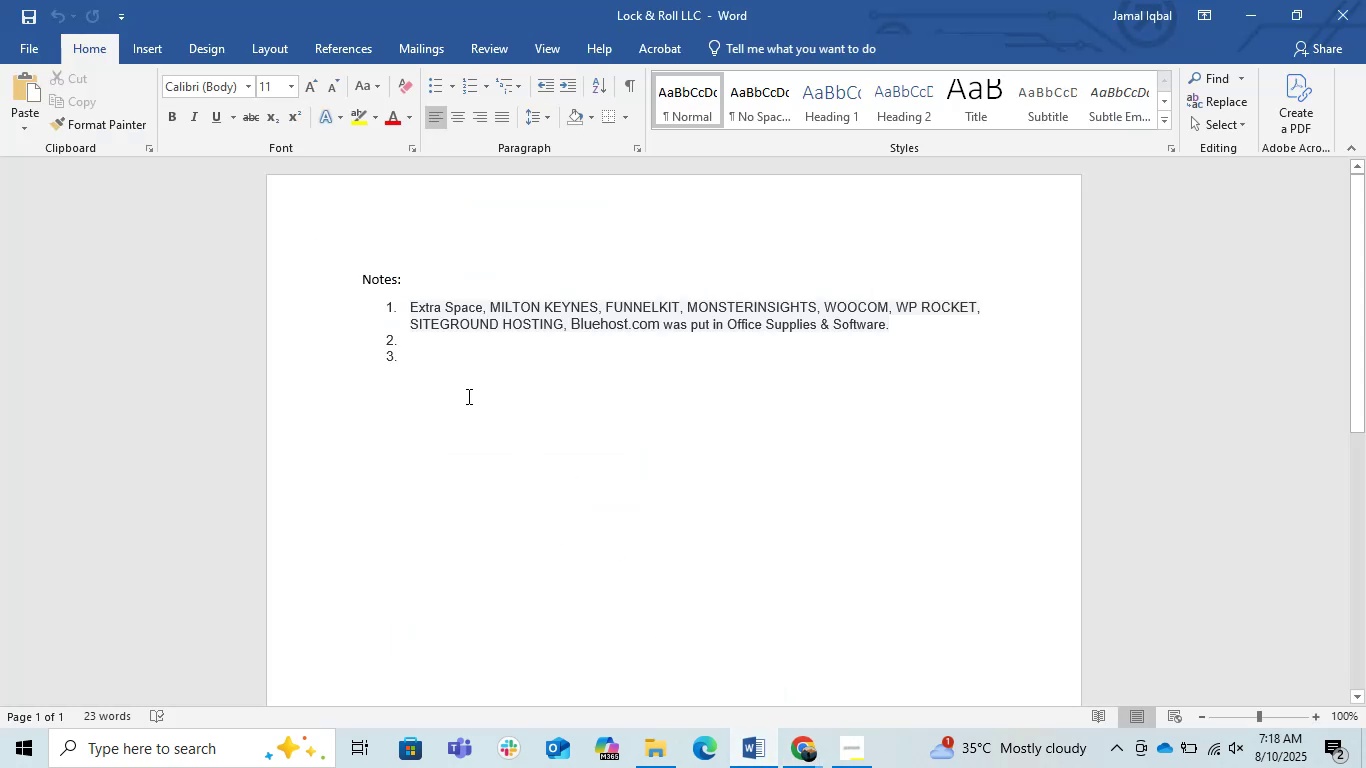 
left_click([442, 338])
 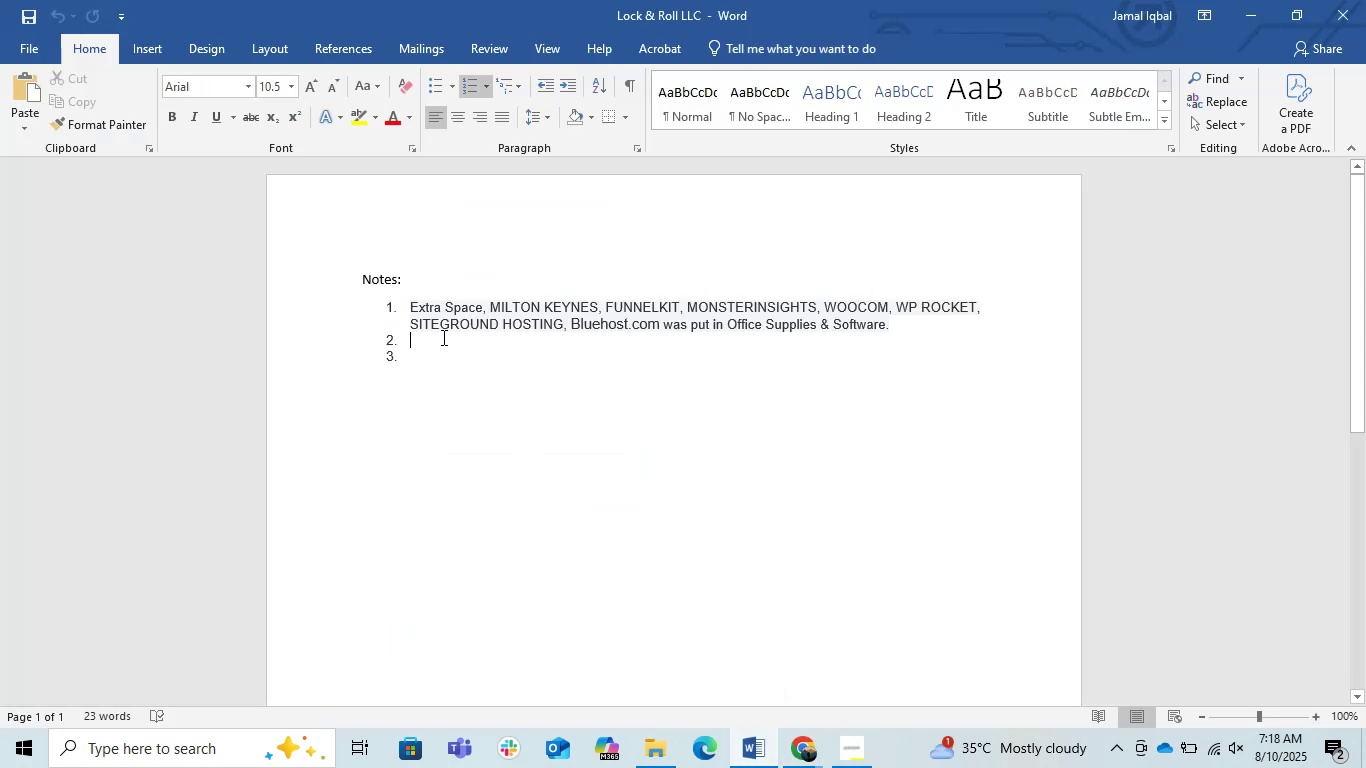 
key(Control+ControlLeft)
 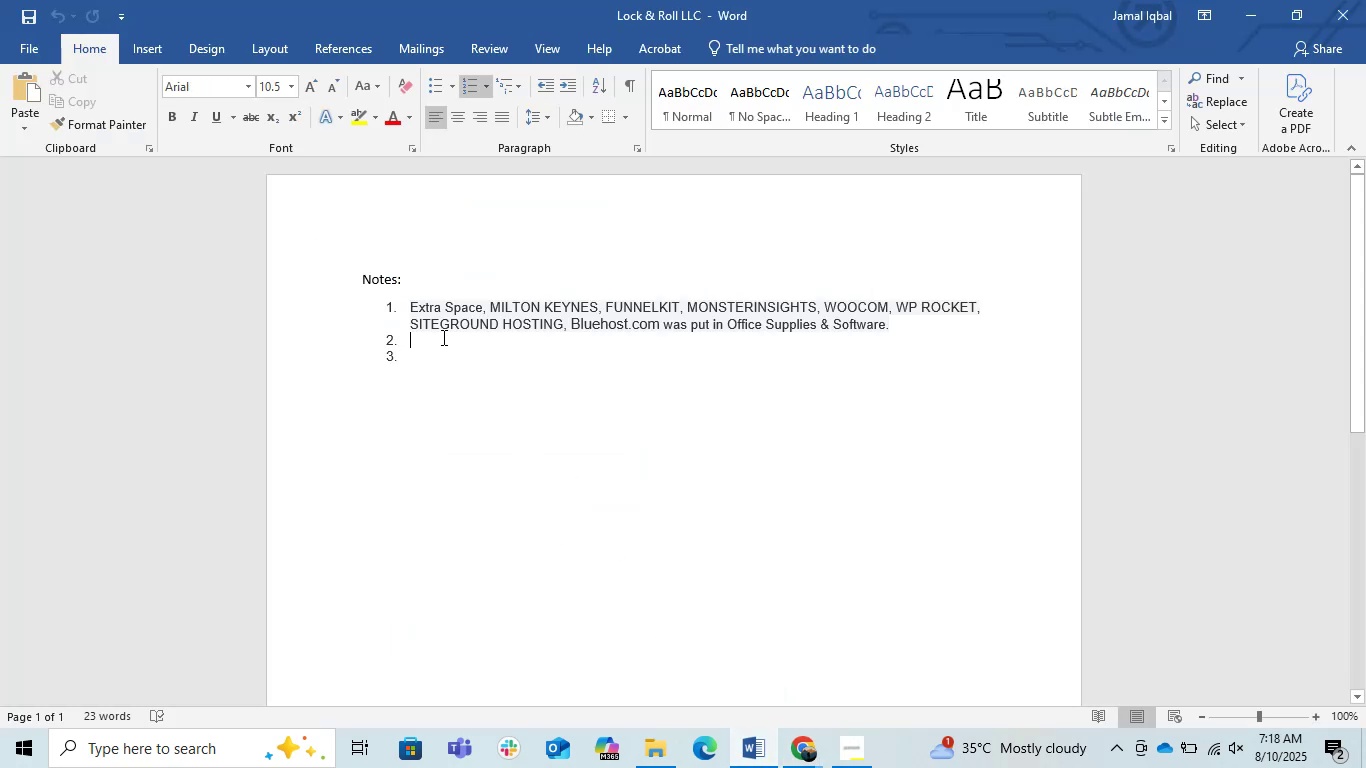 
key(Control+V)
 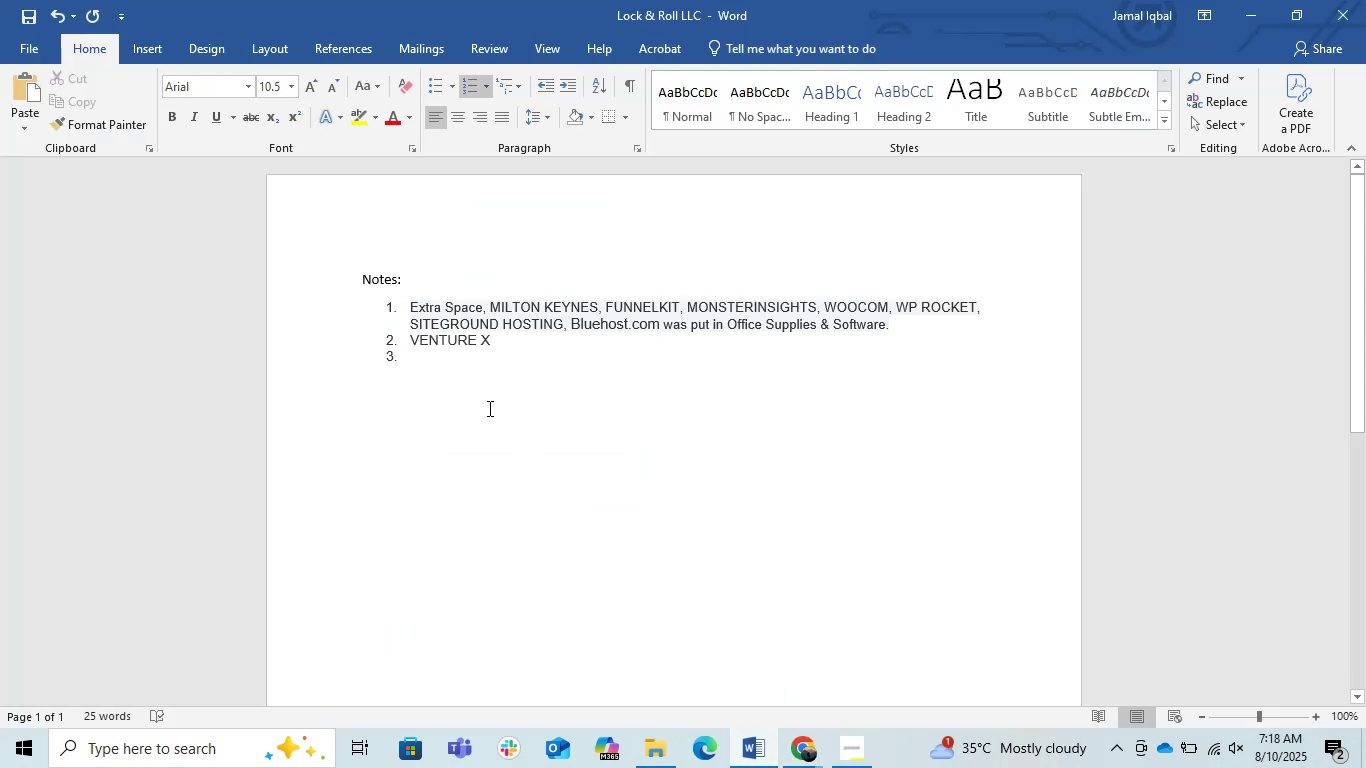 
type( was pt )
key(Backspace)
key(Backspace)
type(ut in Rent & Lease.)
 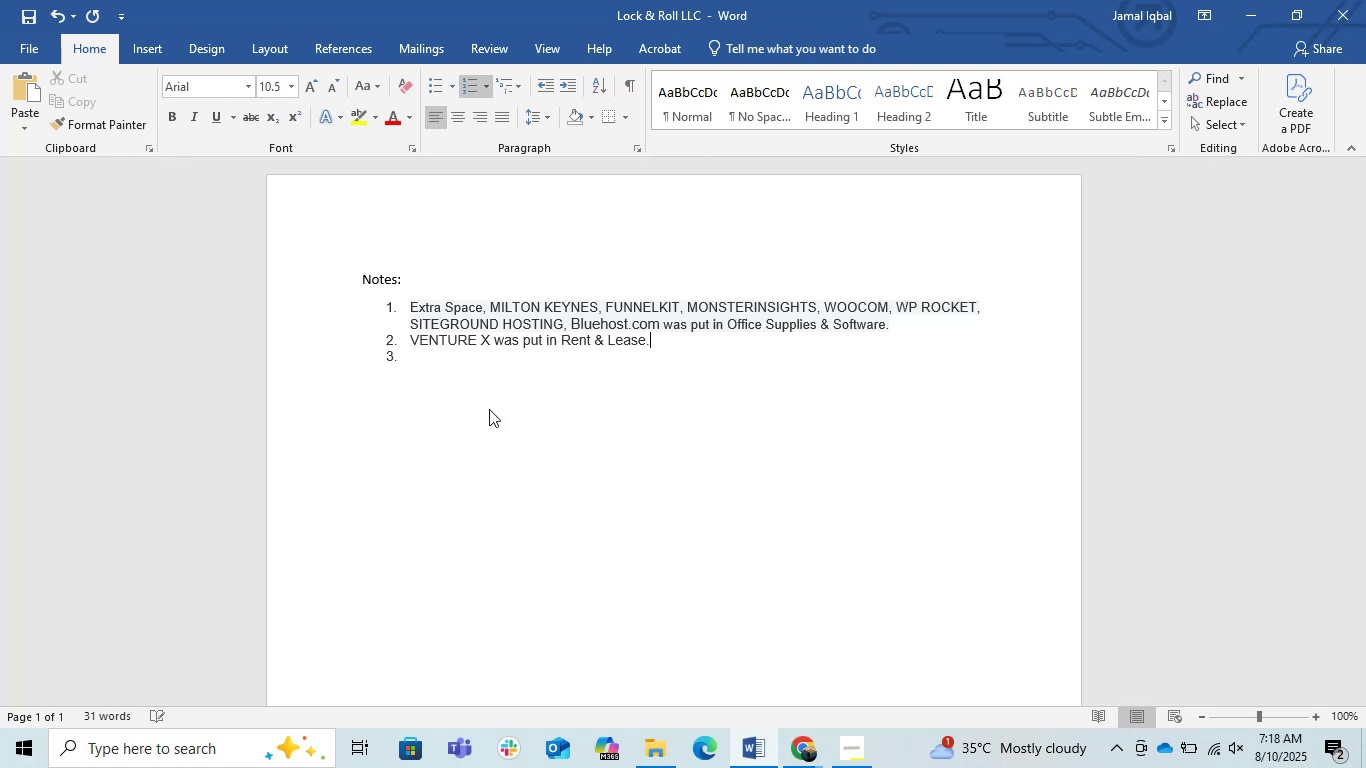 
key(Enter)
 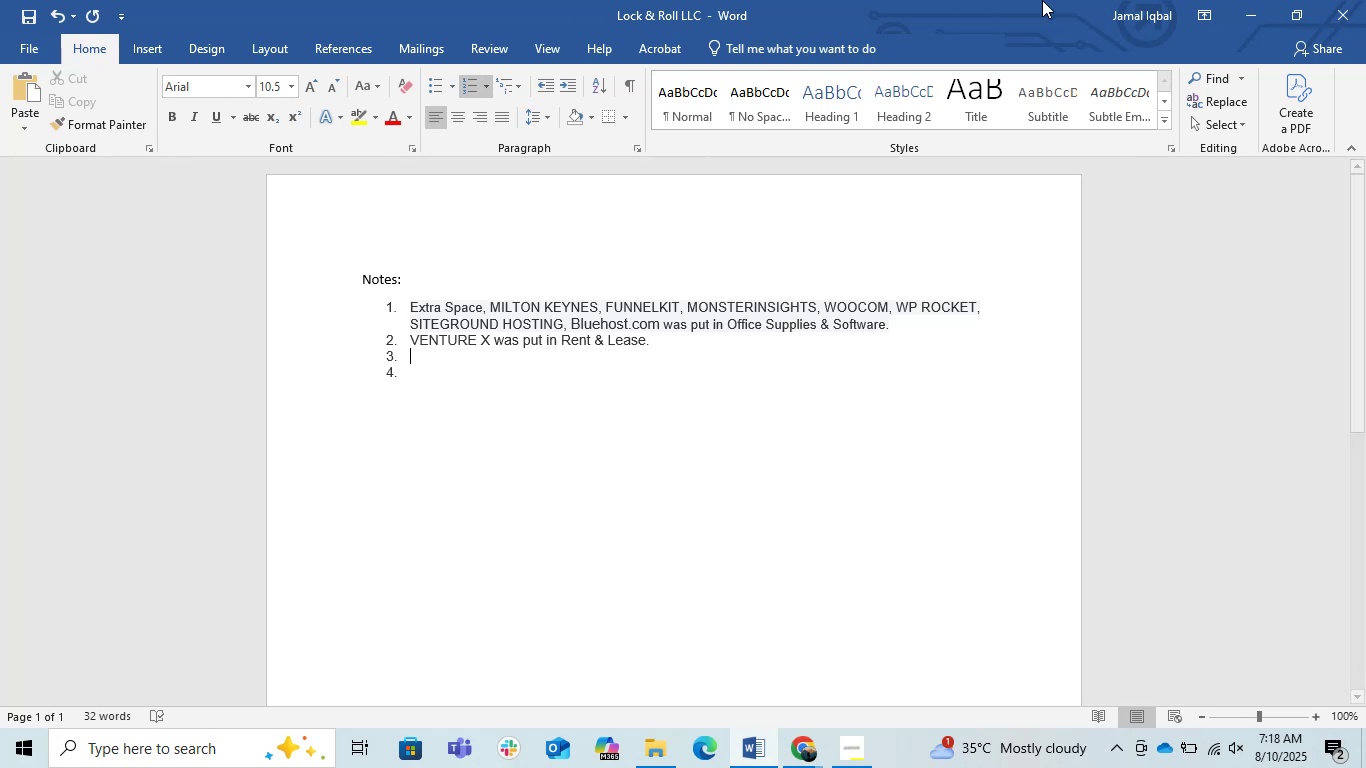 
key(Control+S)
 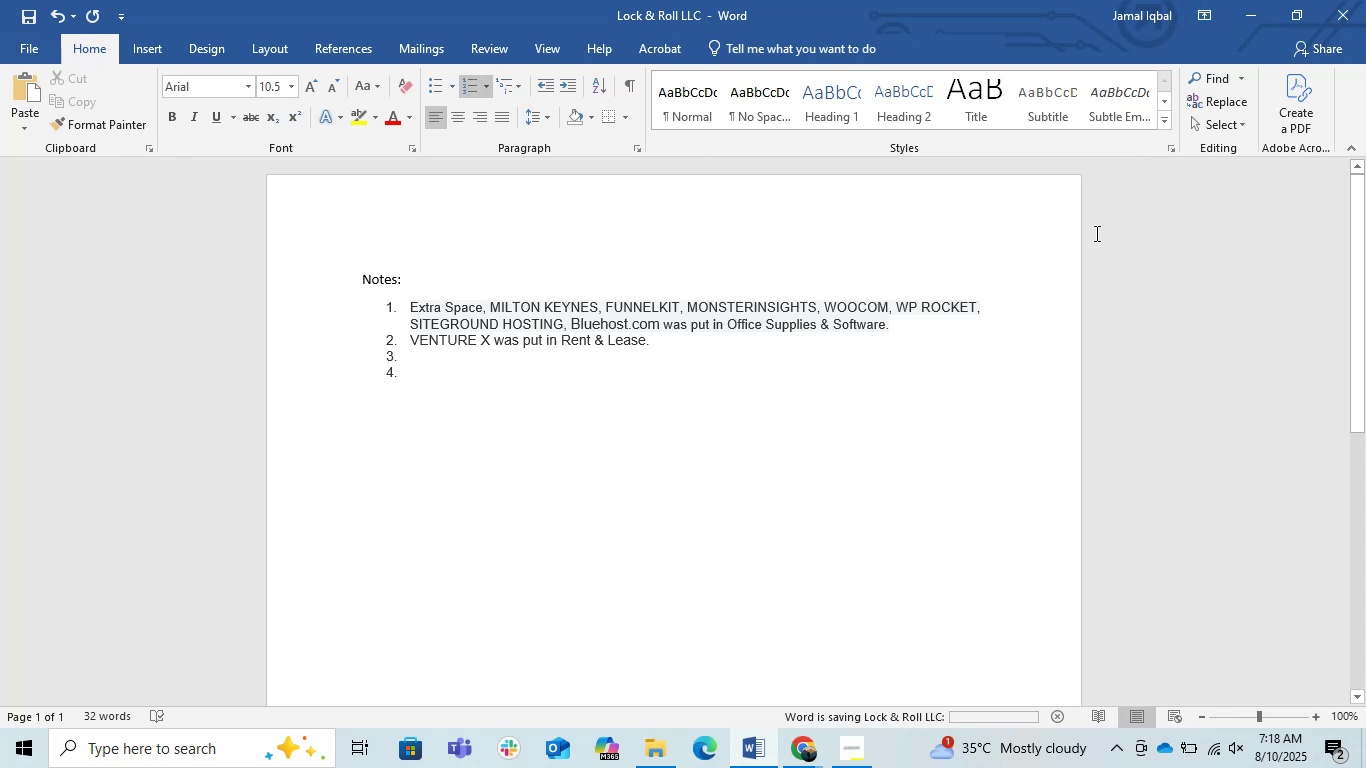 
key(Control+S)
 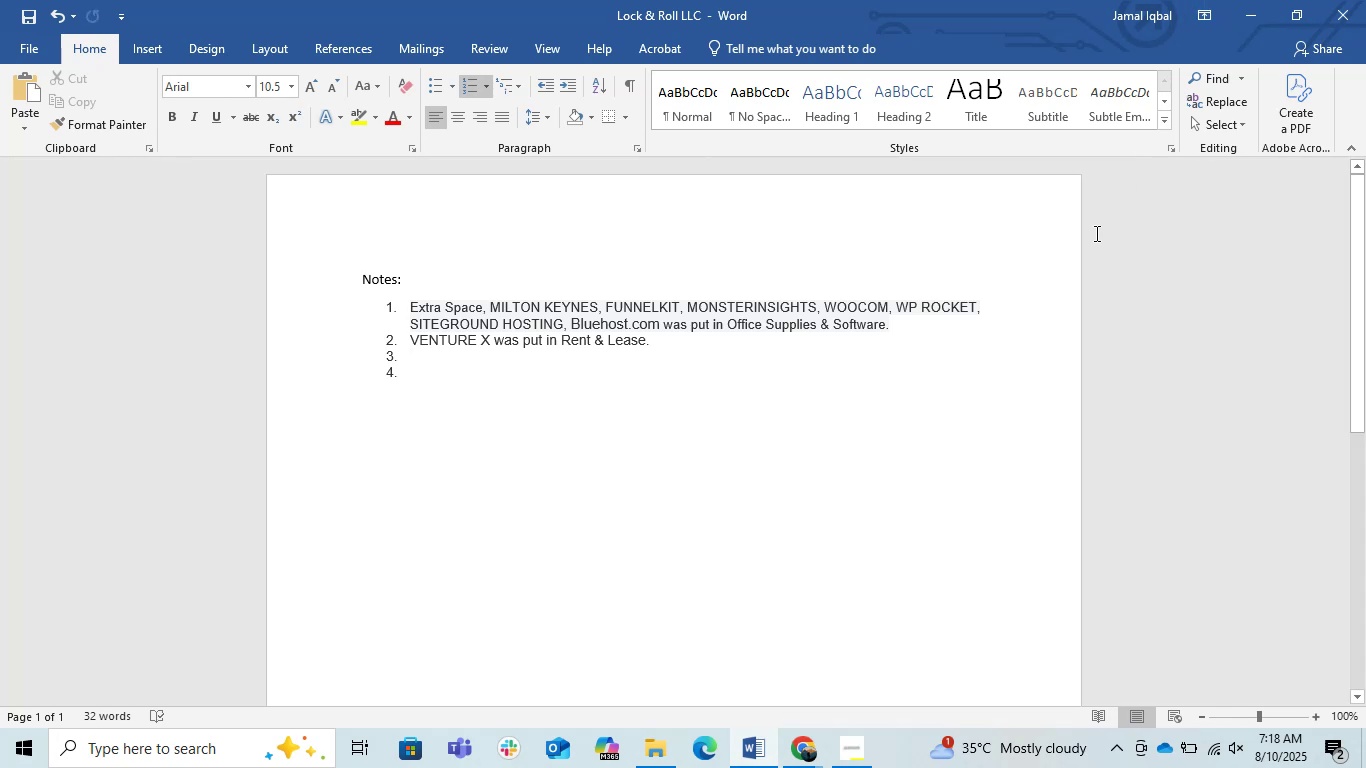 
key(Control+S)
 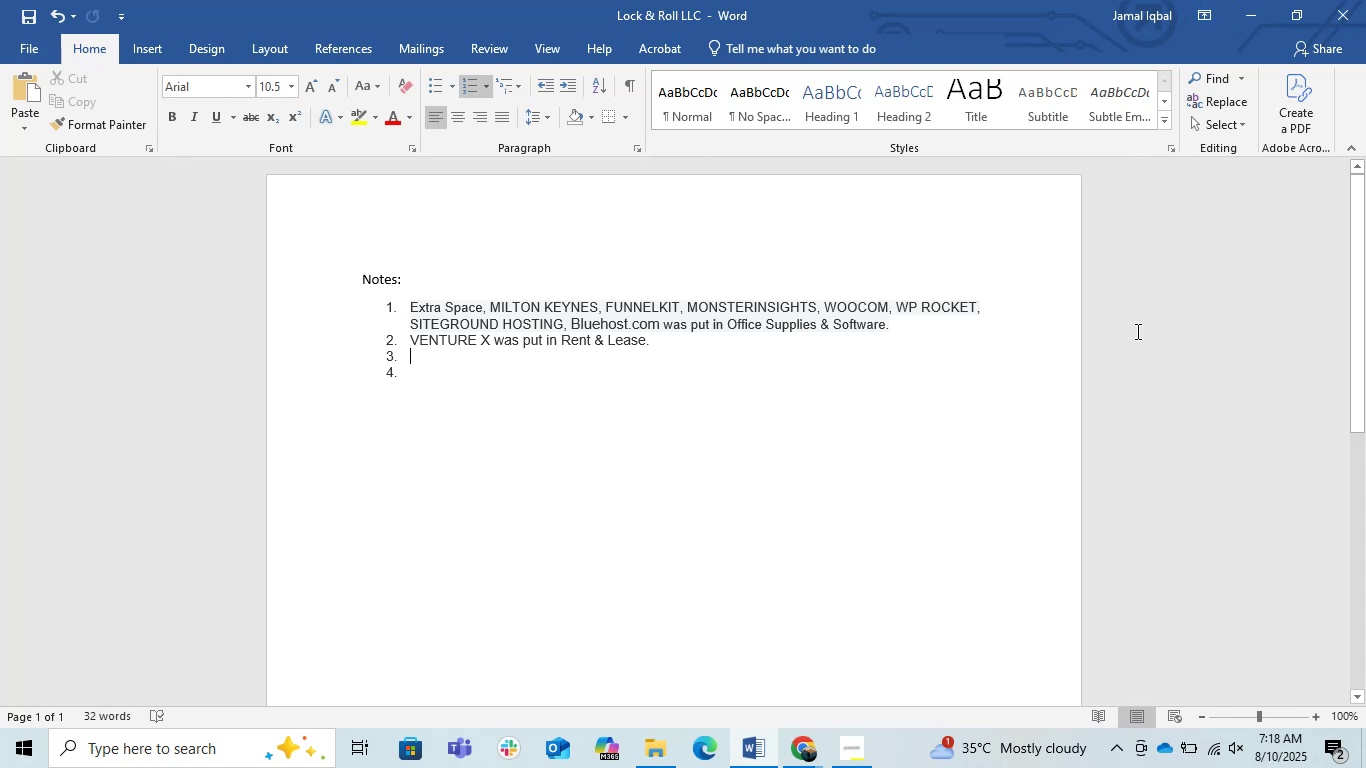 
wait(5.1)
 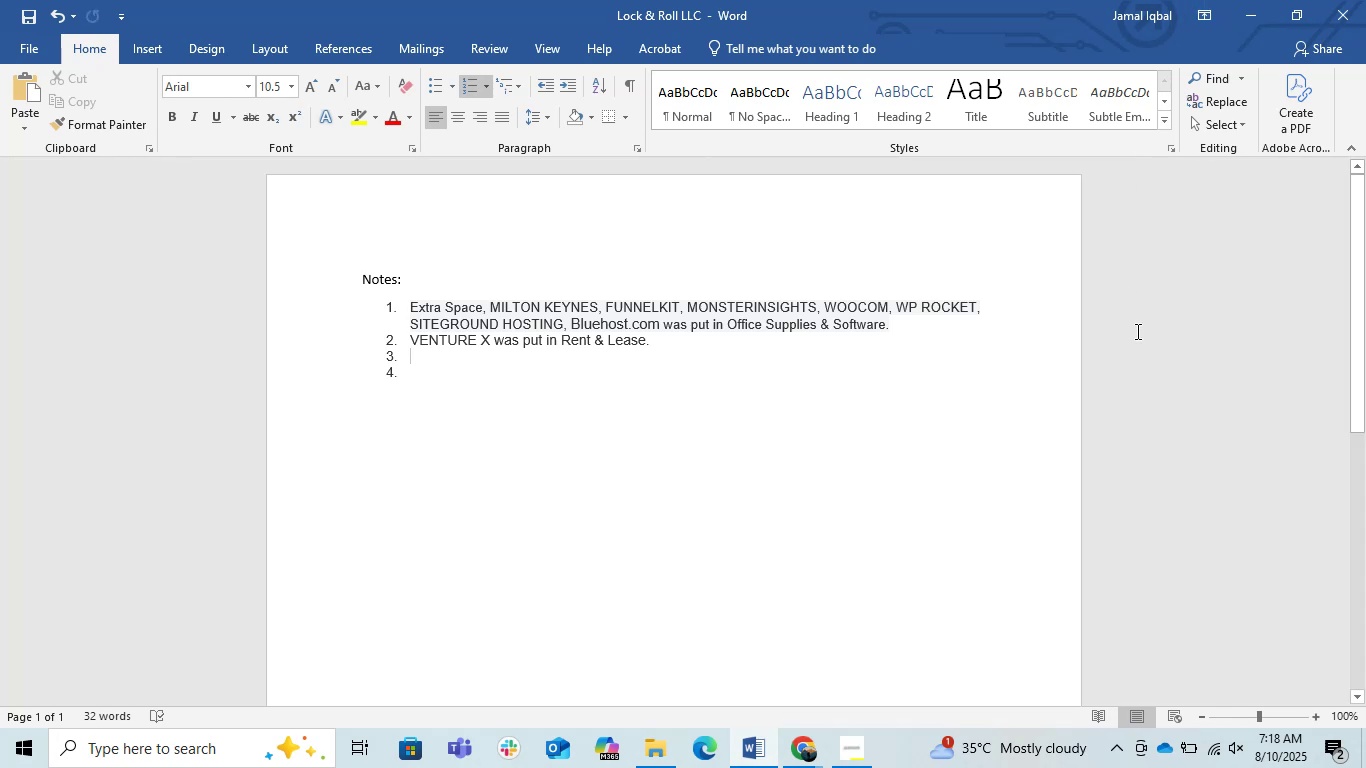 
left_click([1264, 3])
 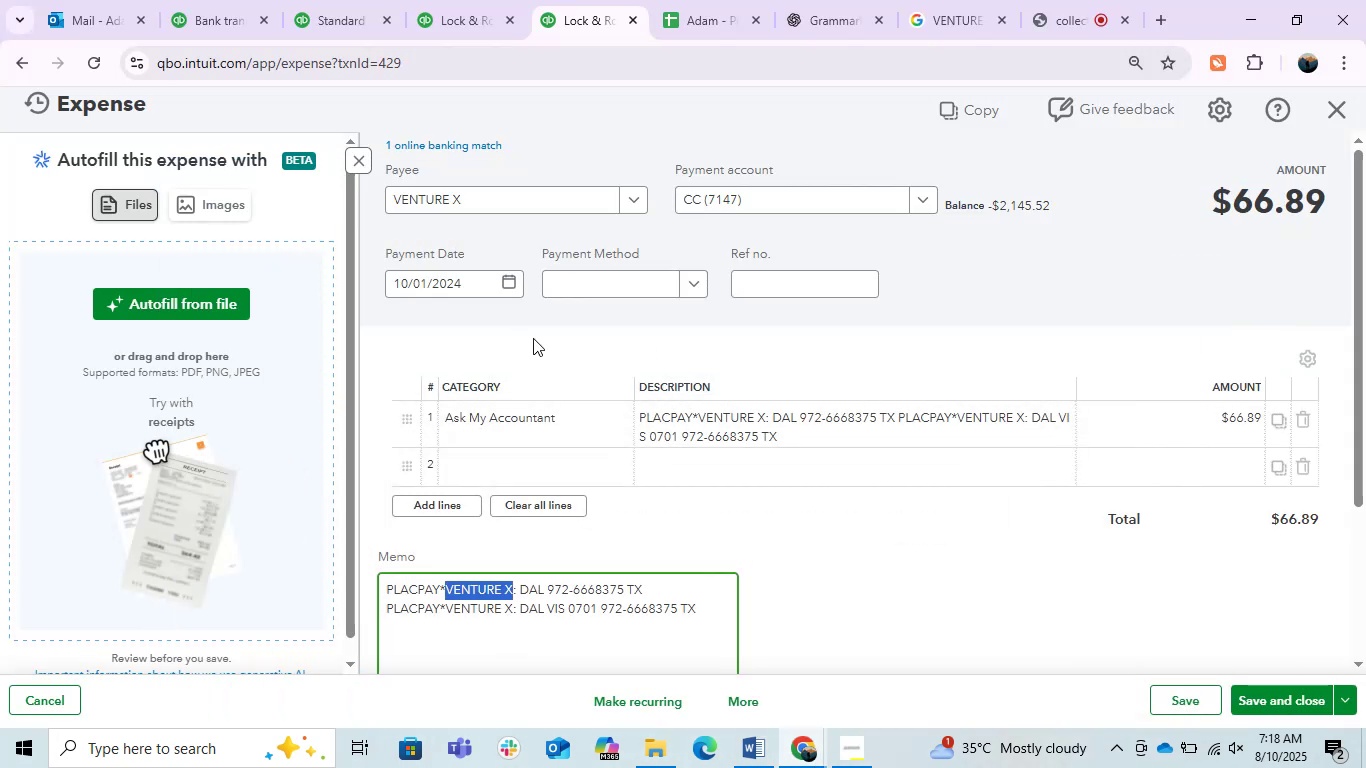 
left_click([877, 560])
 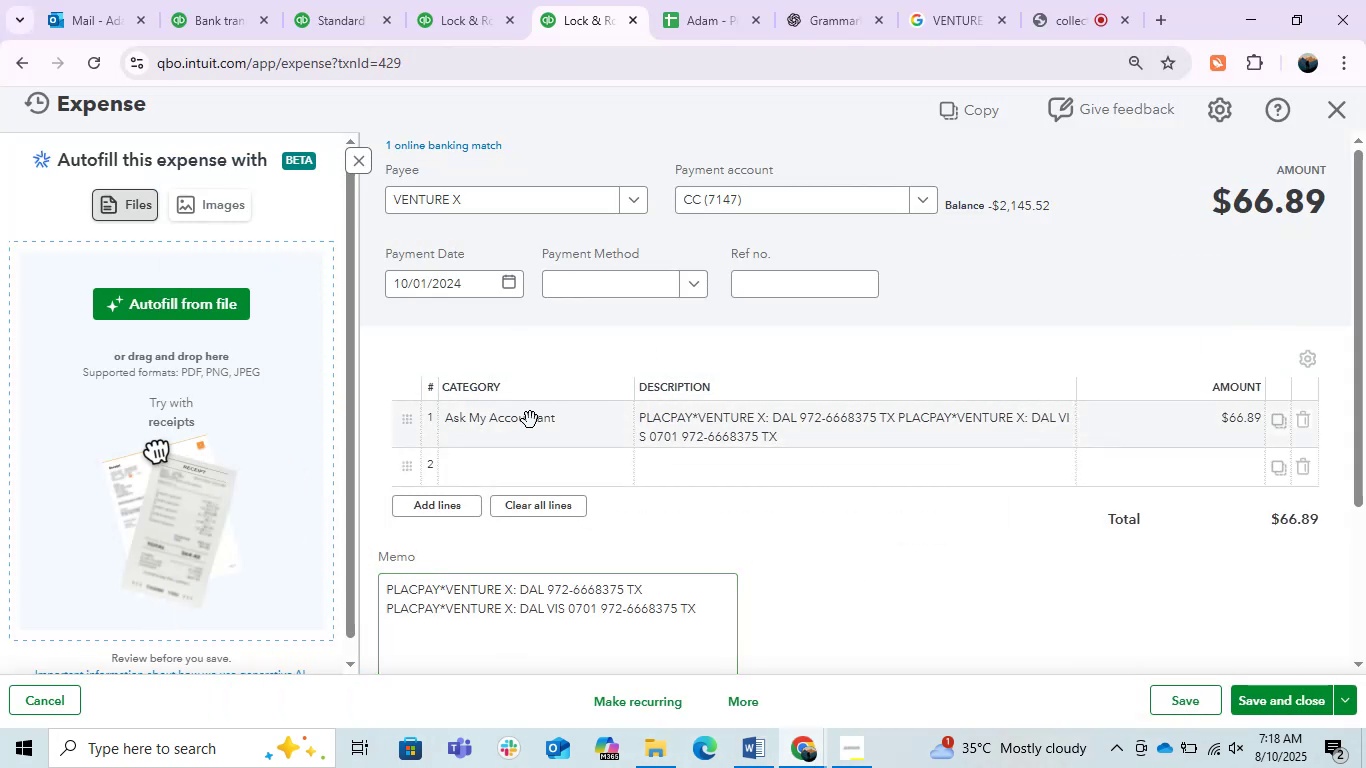 
left_click([521, 441])
 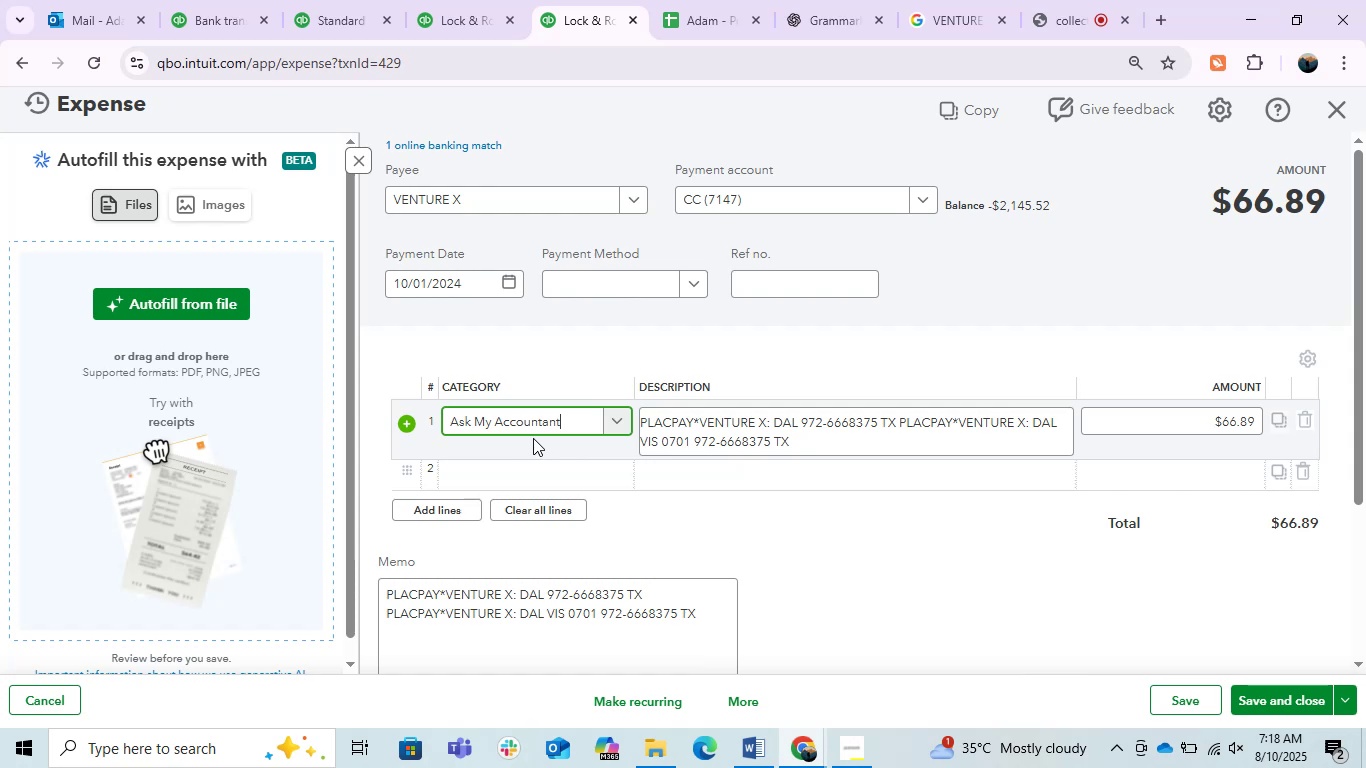 
left_click([537, 420])
 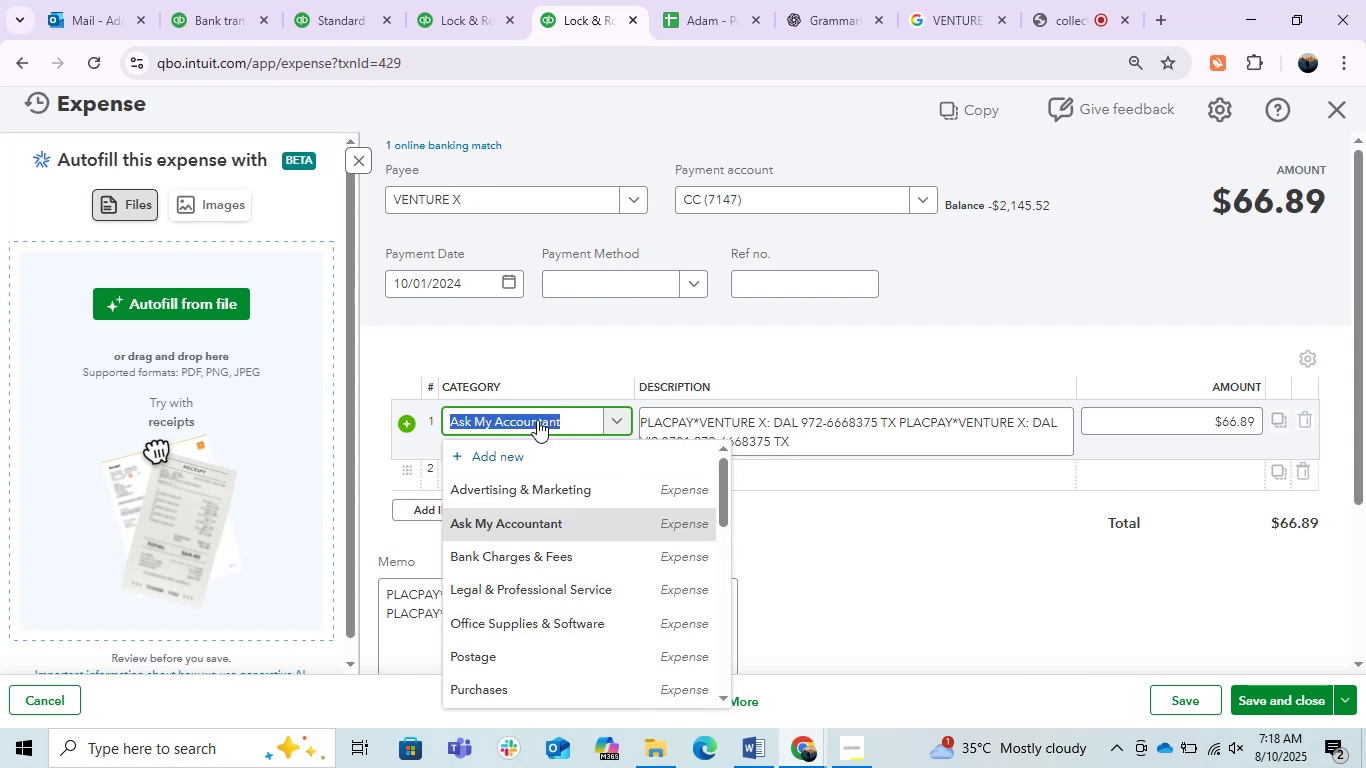 
type(rent)
 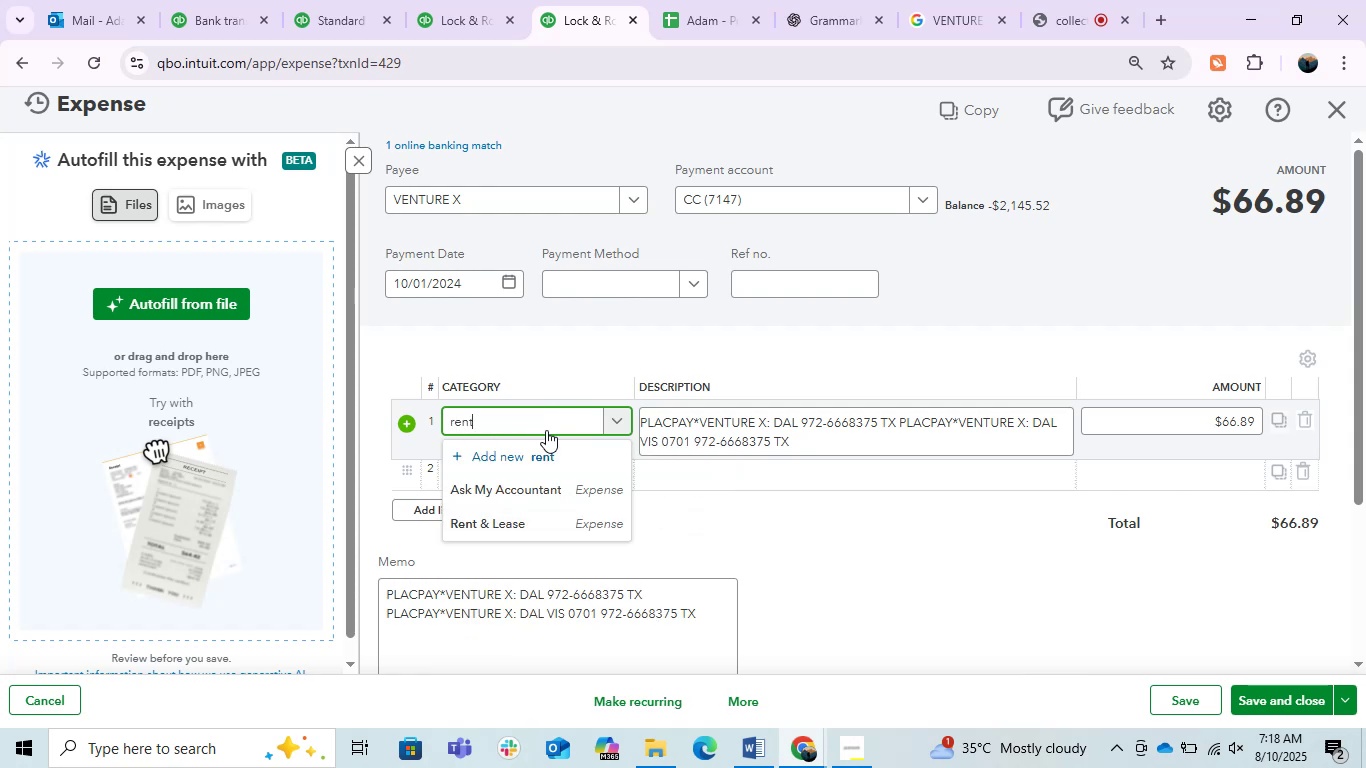 
left_click([554, 525])
 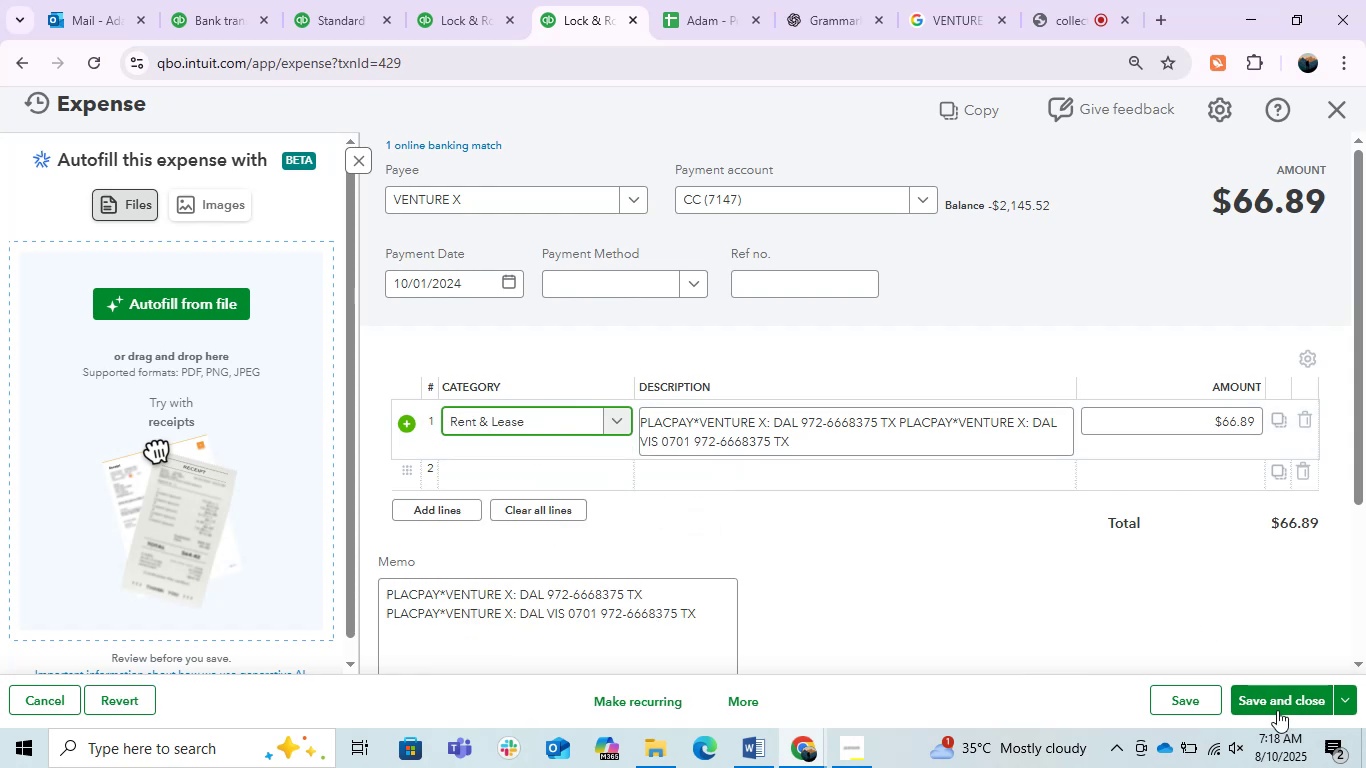 
left_click([1271, 704])
 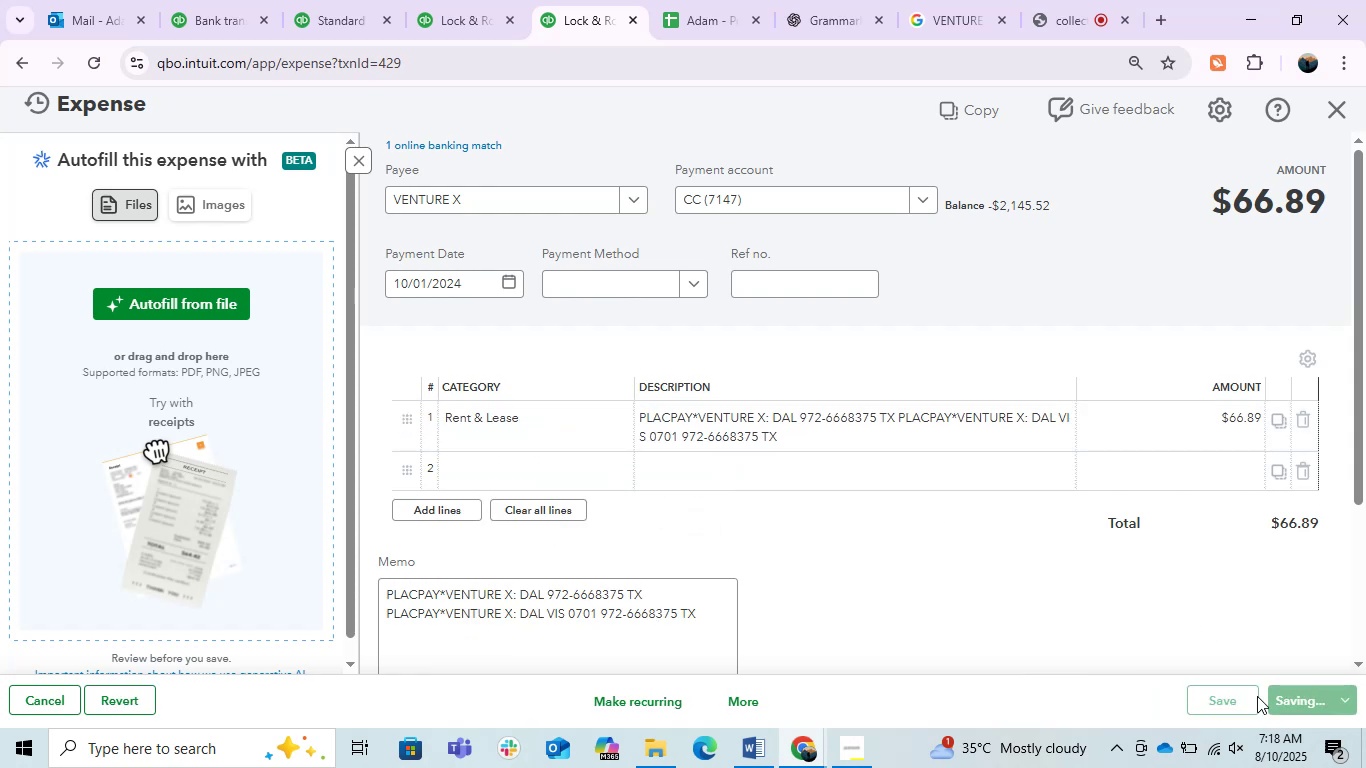 
mouse_move([887, 569])
 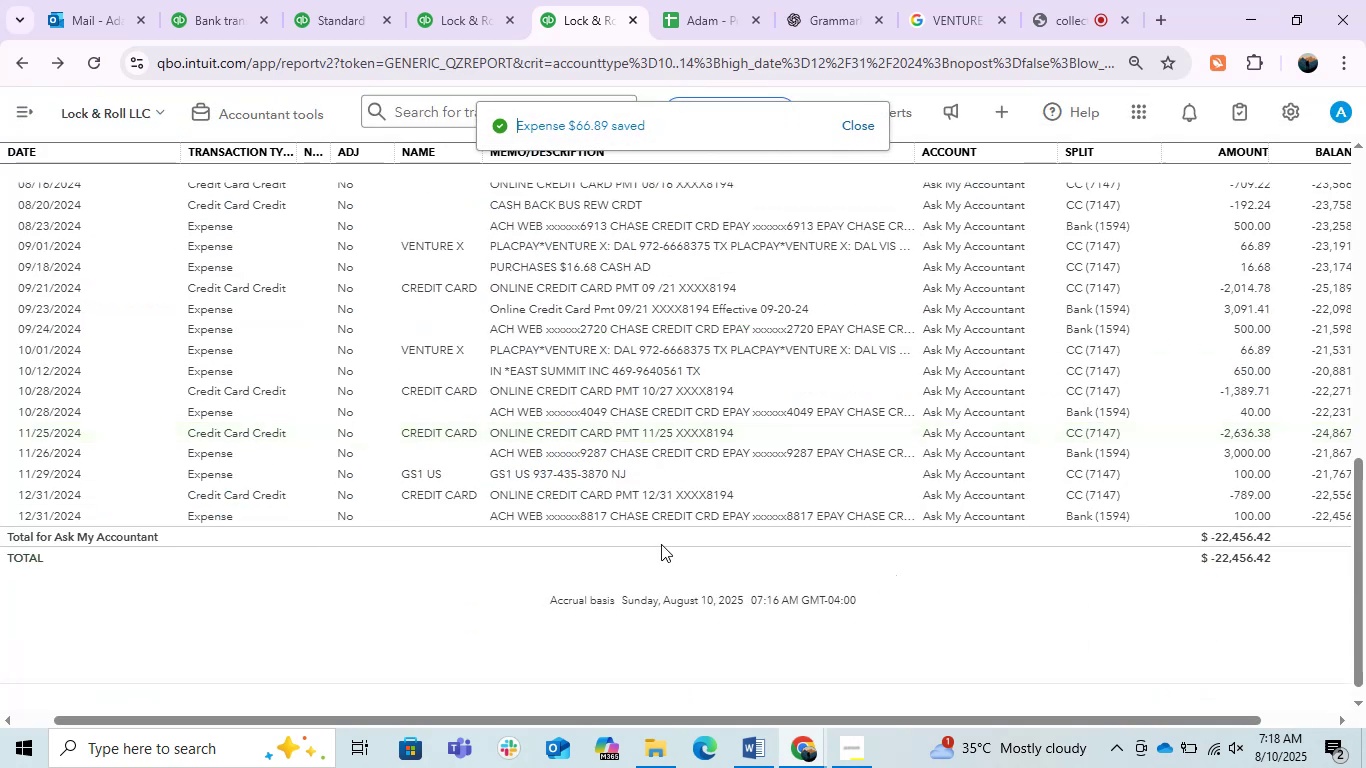 
scroll: coordinate [733, 494], scroll_direction: up, amount: 4.0
 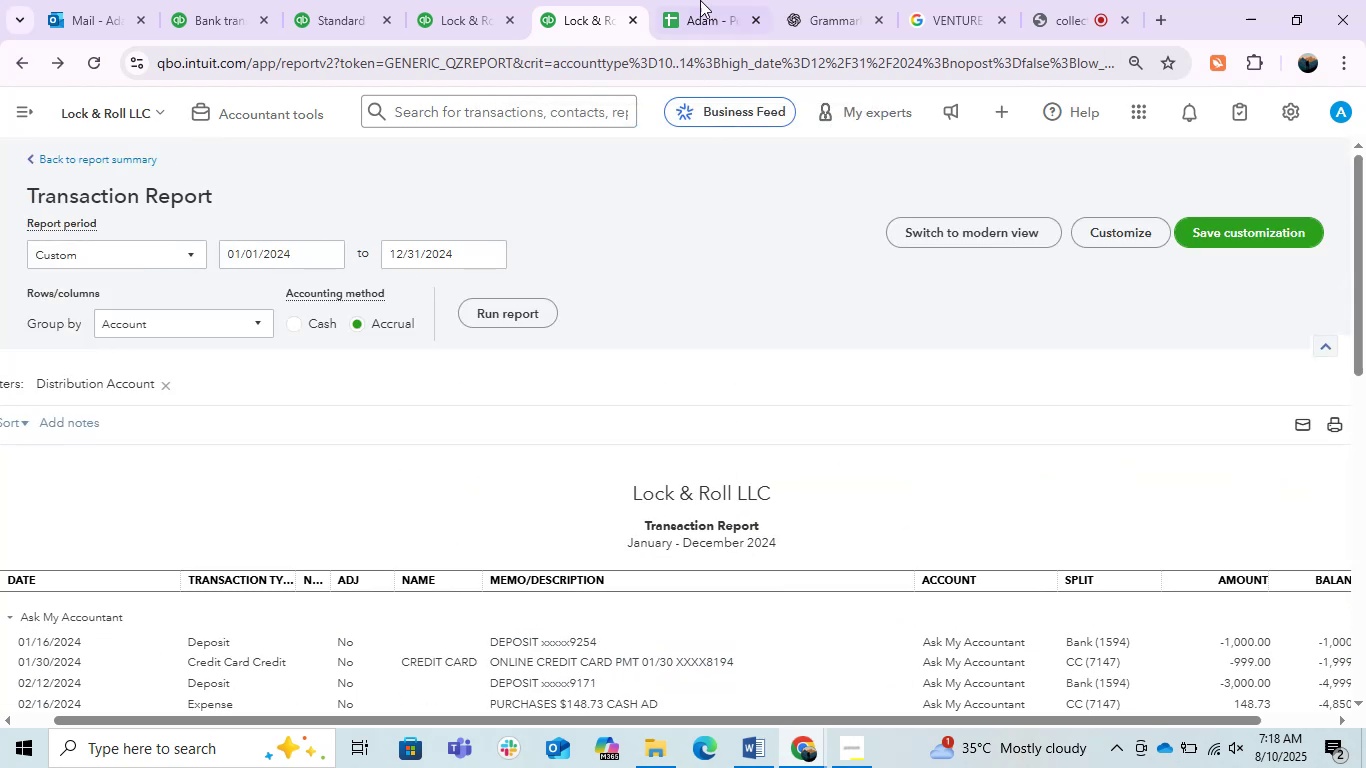 
left_click([695, 0])
 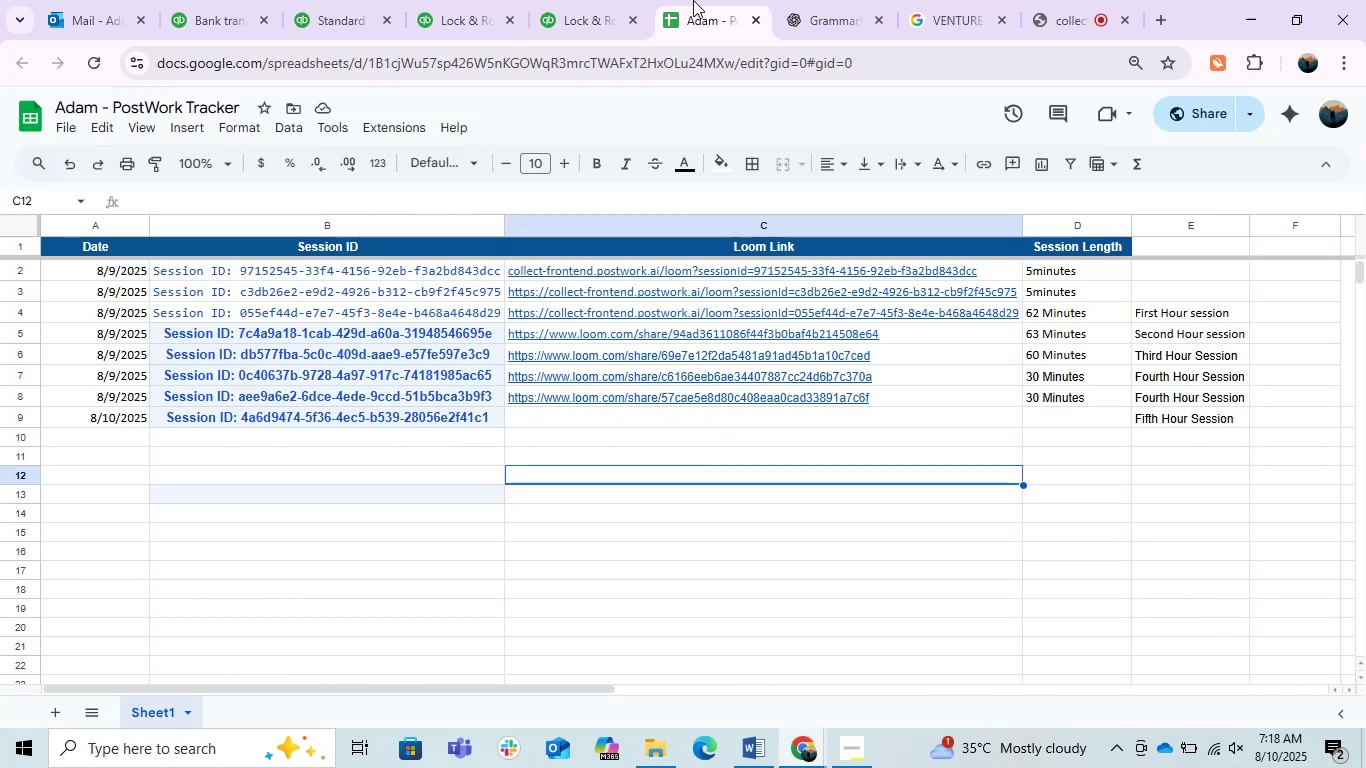 
left_click([585, 0])
 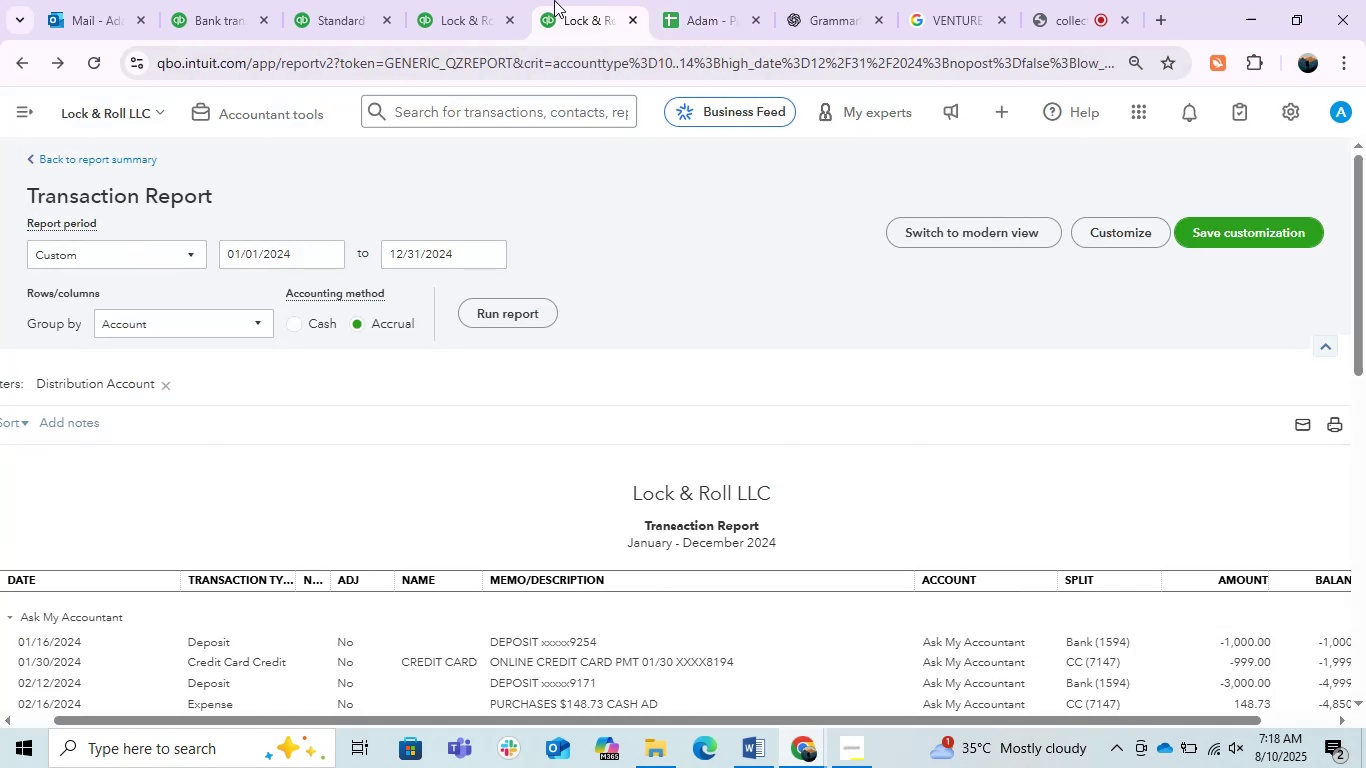 
scroll: coordinate [715, 340], scroll_direction: down, amount: 2.0
 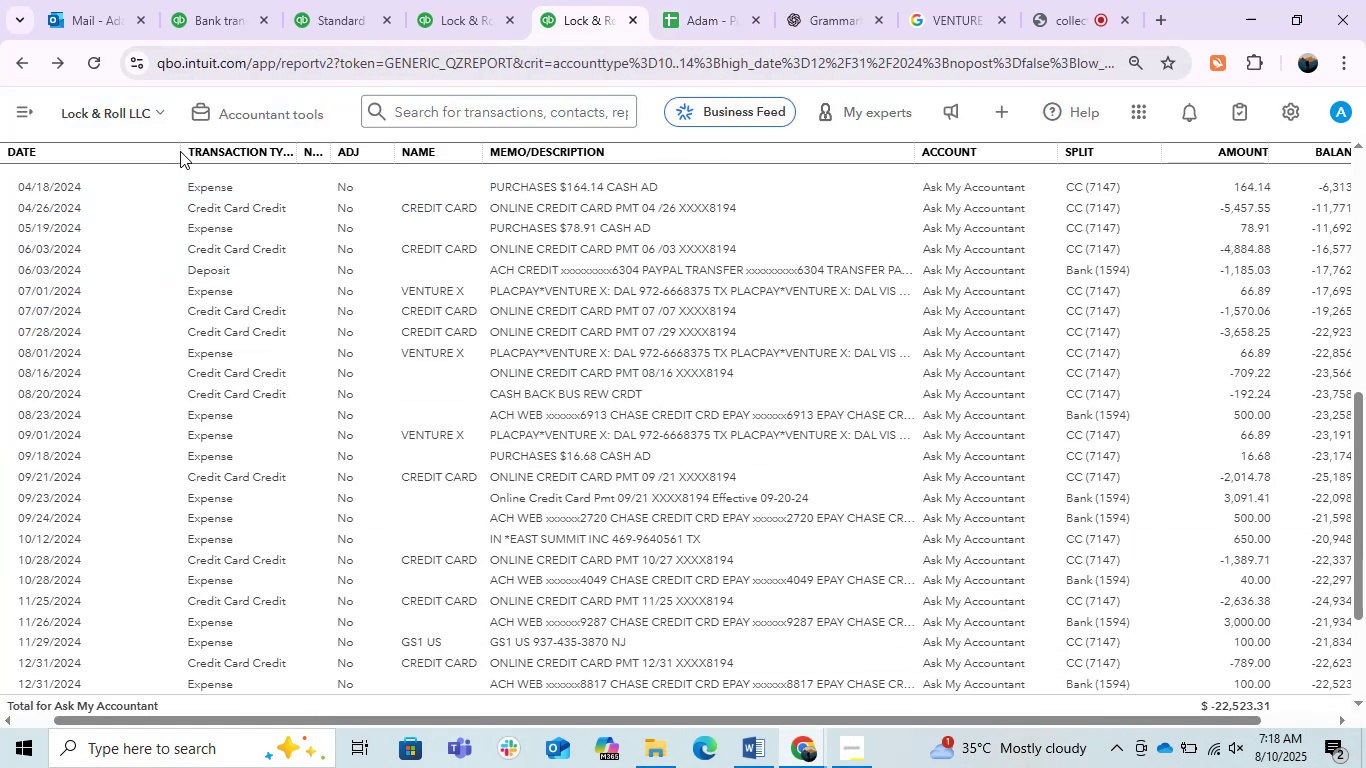 
left_click_drag(start_coordinate=[171, 154], to_coordinate=[91, 174])
 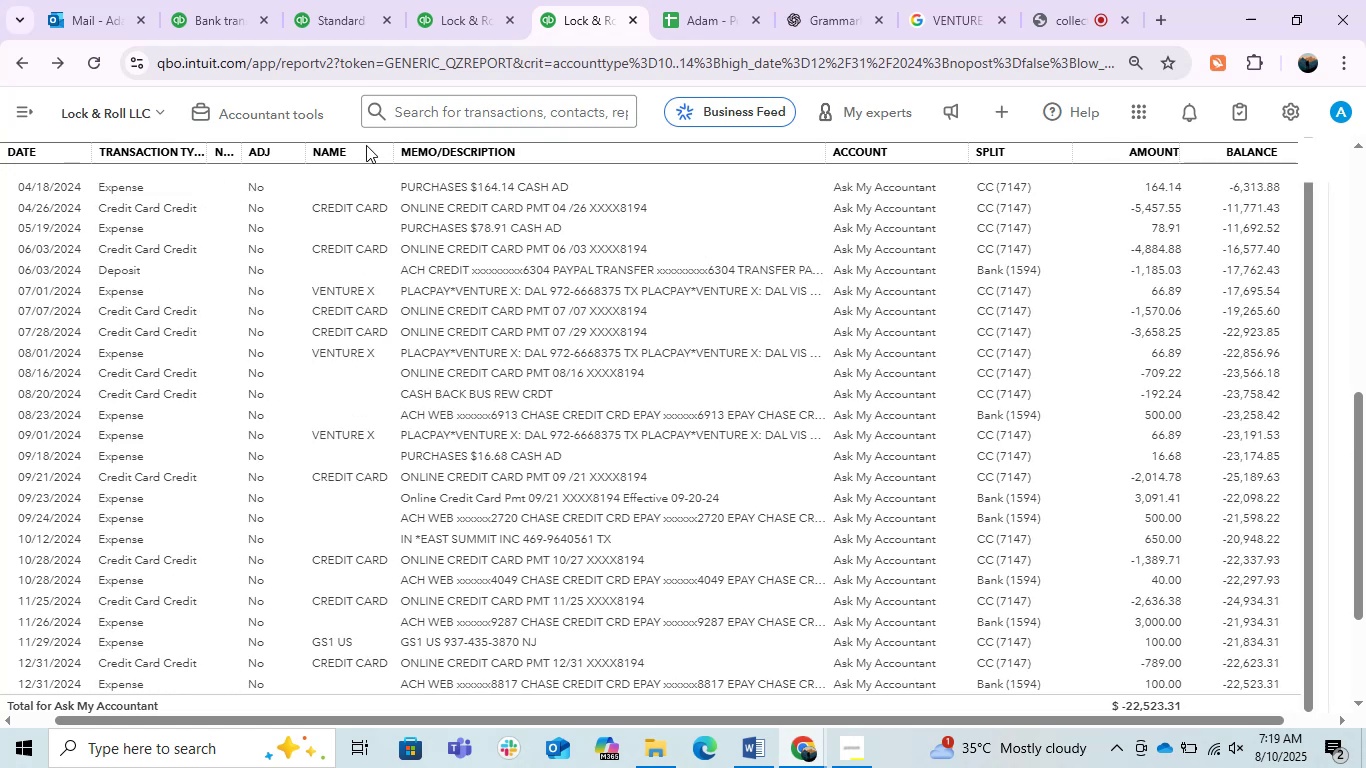 
left_click_drag(start_coordinate=[297, 158], to_coordinate=[273, 165])
 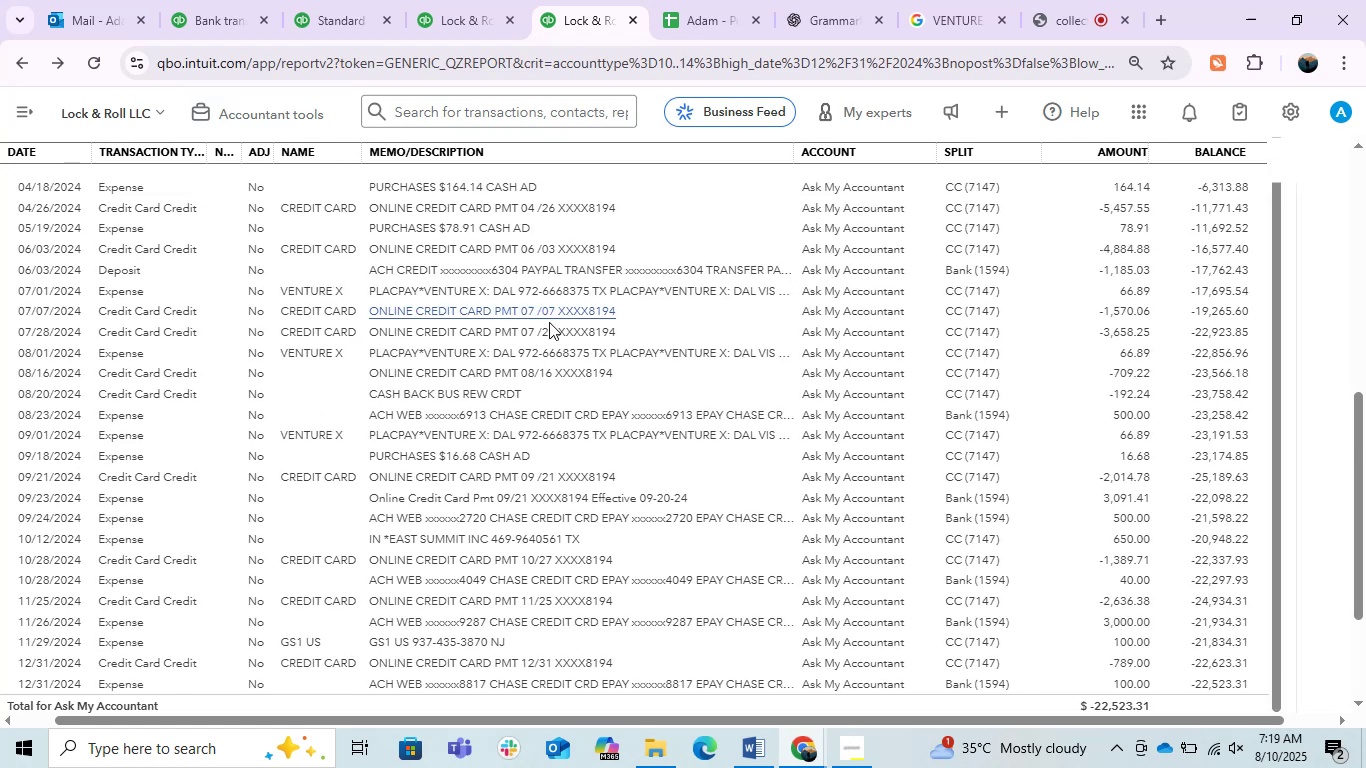 
scroll: coordinate [653, 487], scroll_direction: down, amount: 3.0
 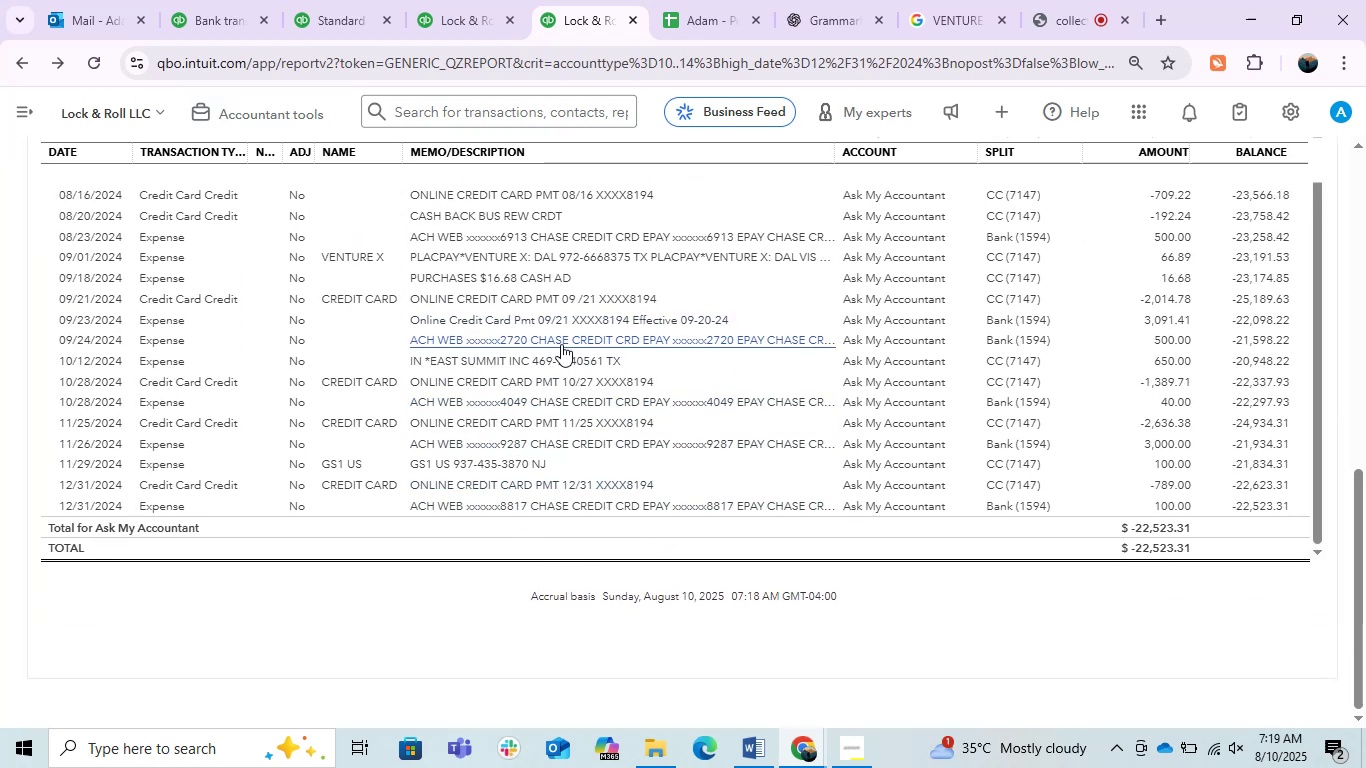 
left_click([503, 257])
 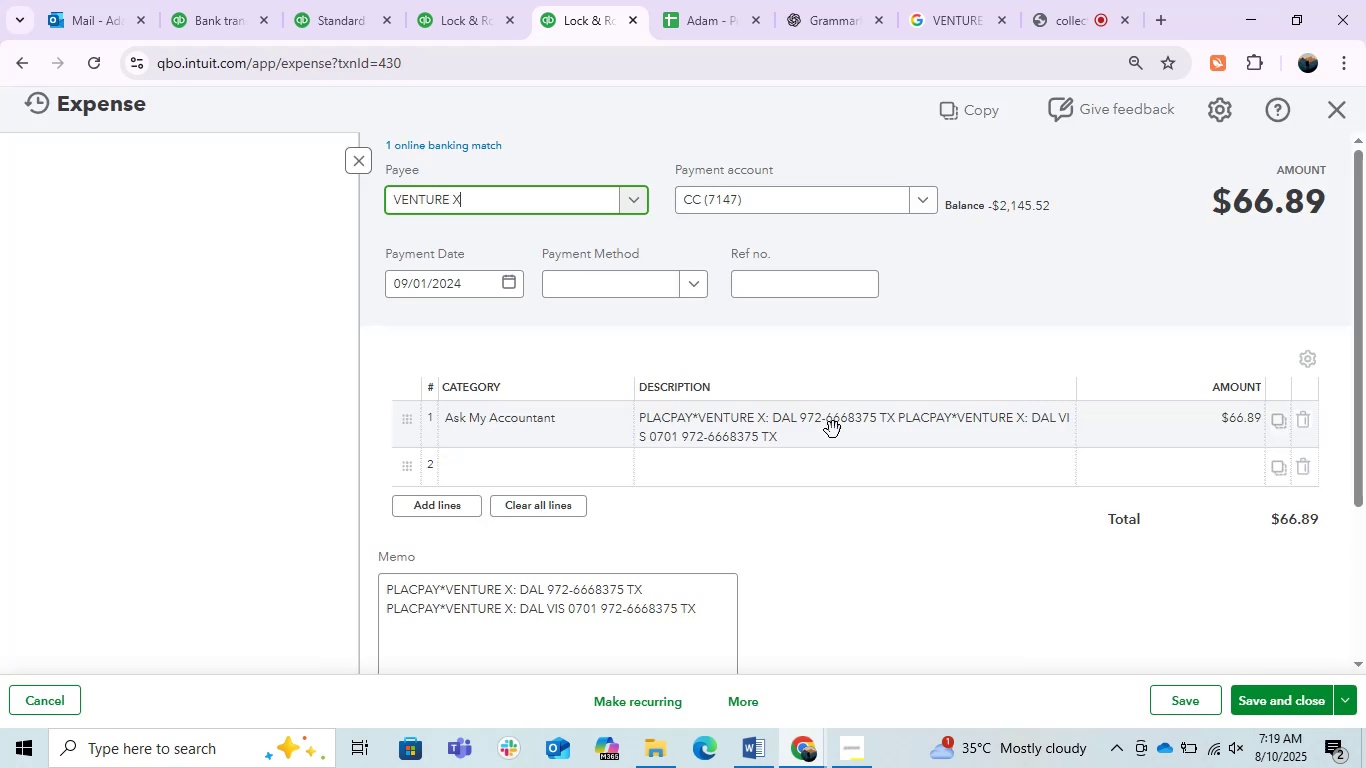 
left_click([555, 433])
 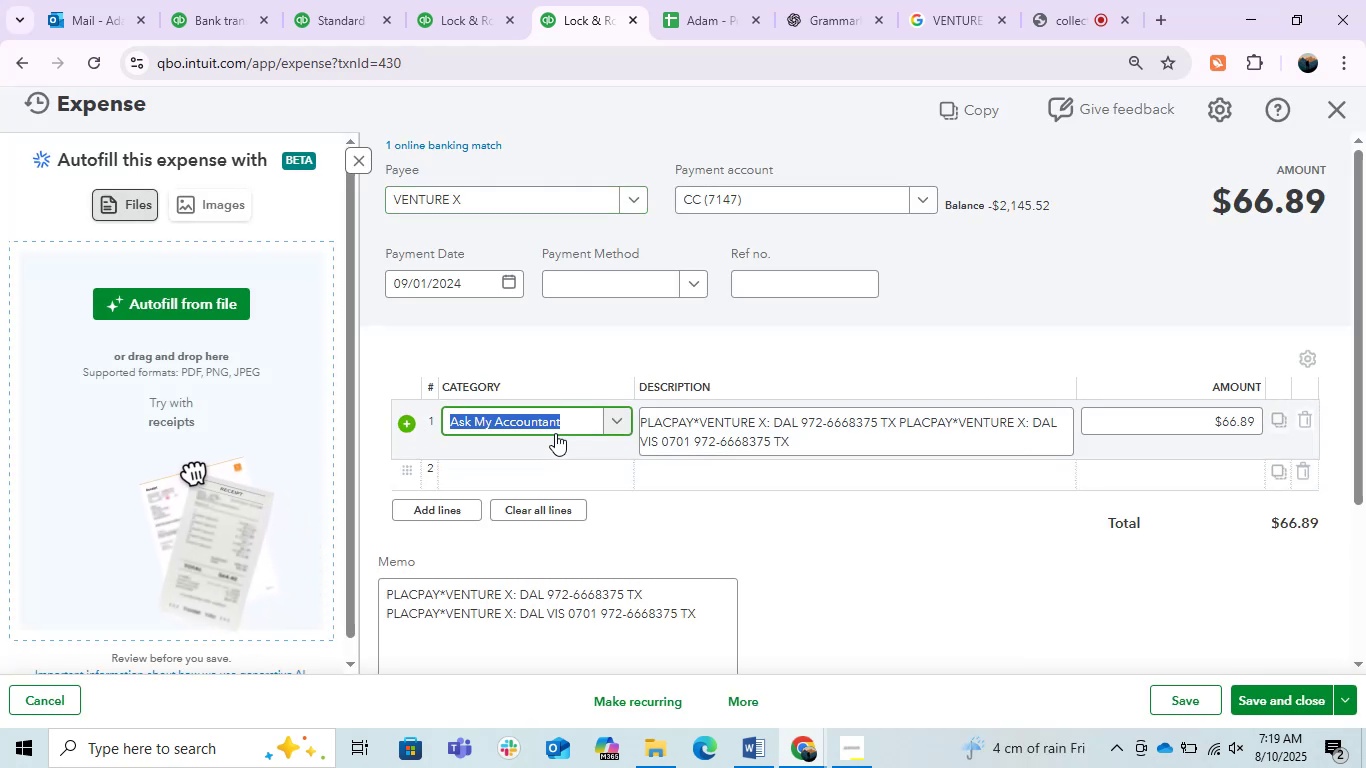 
type(rent)
 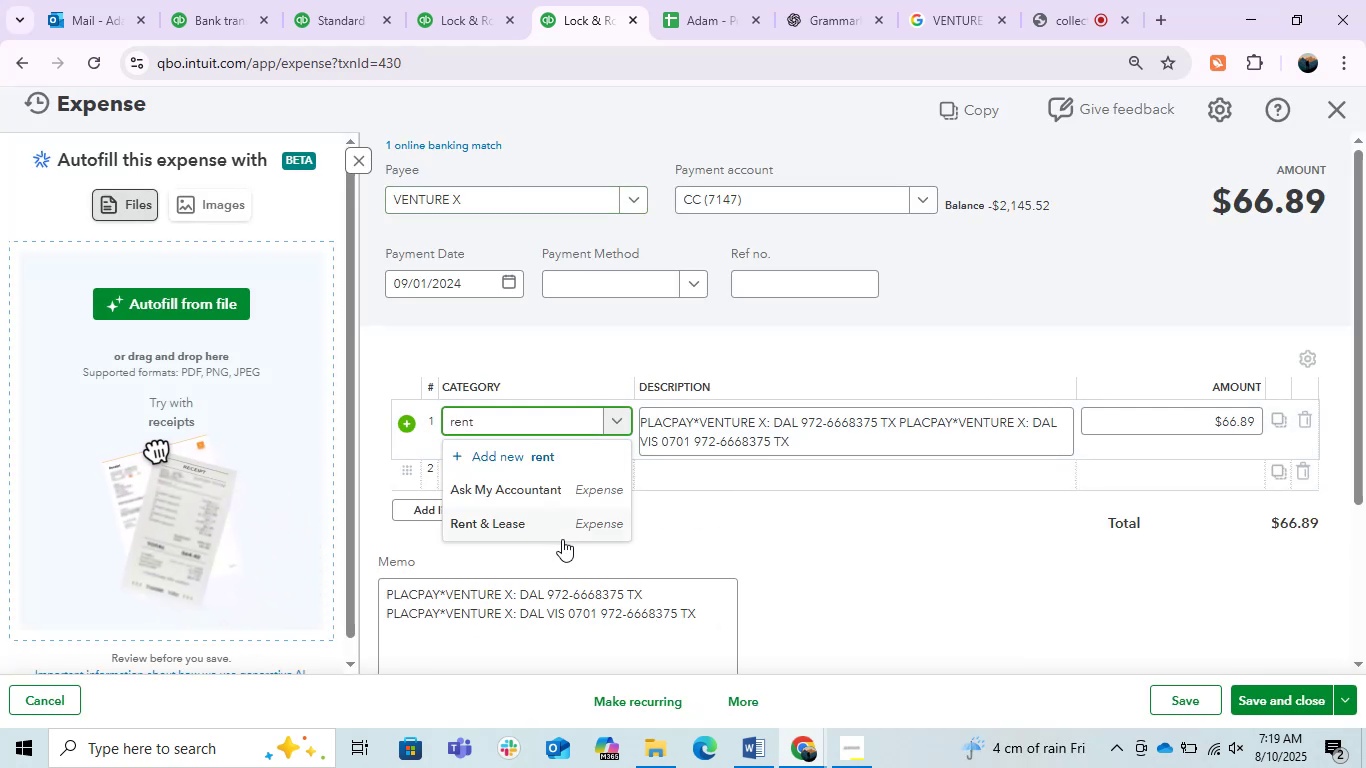 
left_click([534, 520])
 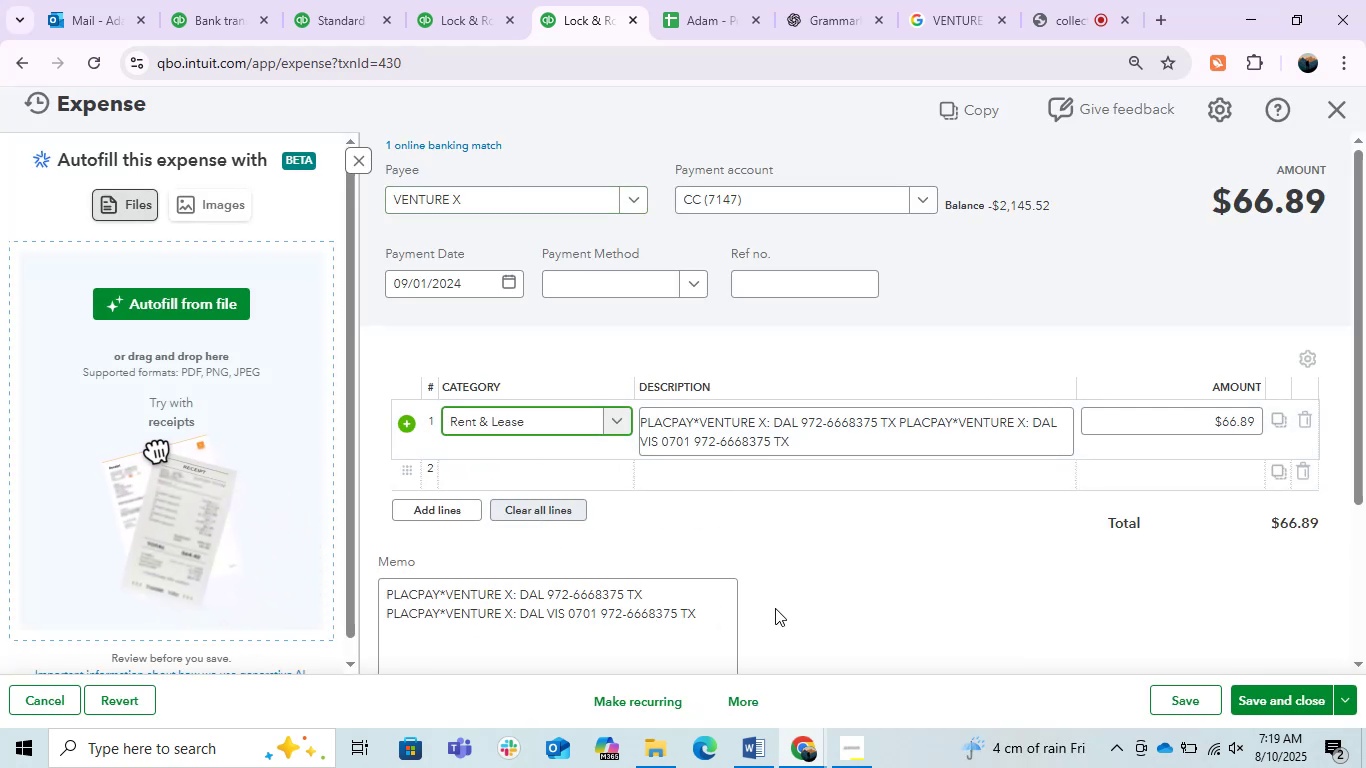 
left_click([939, 588])
 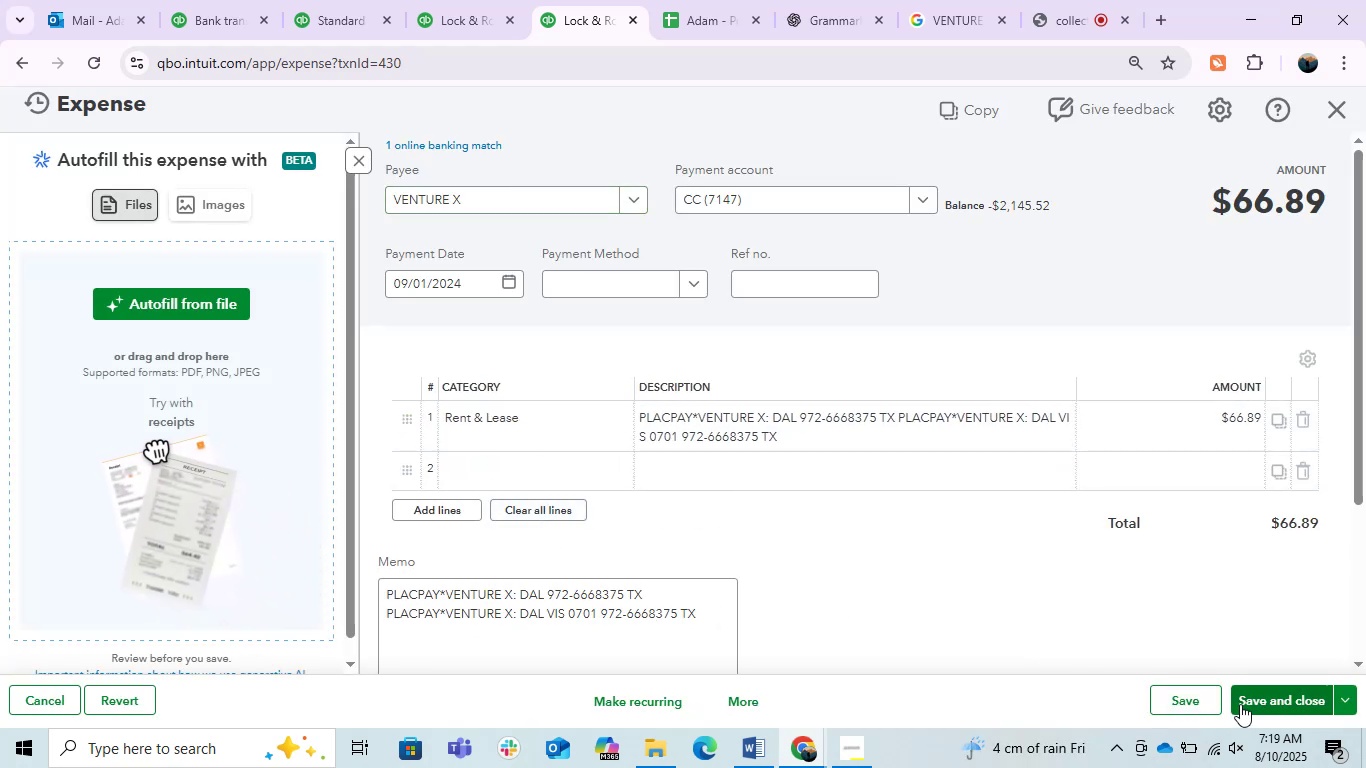 
left_click([1240, 704])
 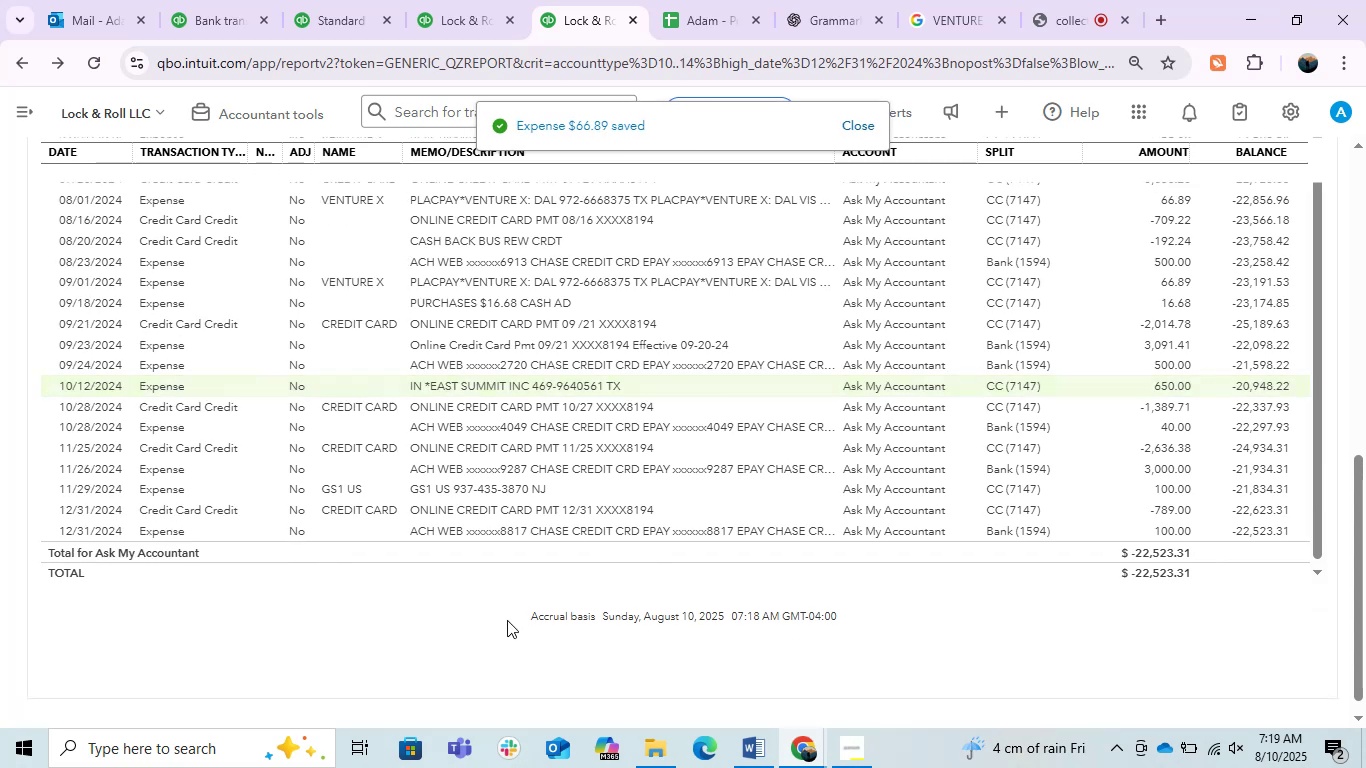 
scroll: coordinate [513, 530], scroll_direction: up, amount: 1.0
 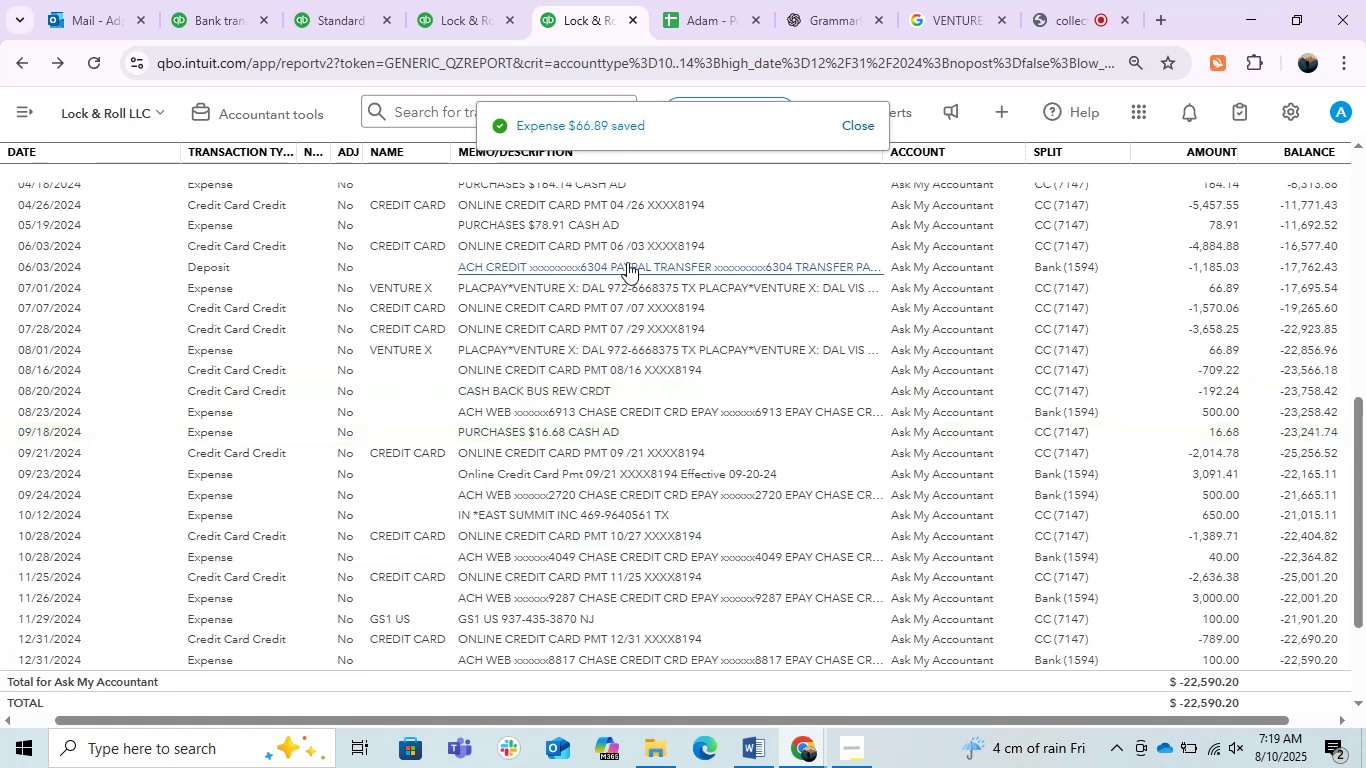 
left_click([632, 285])
 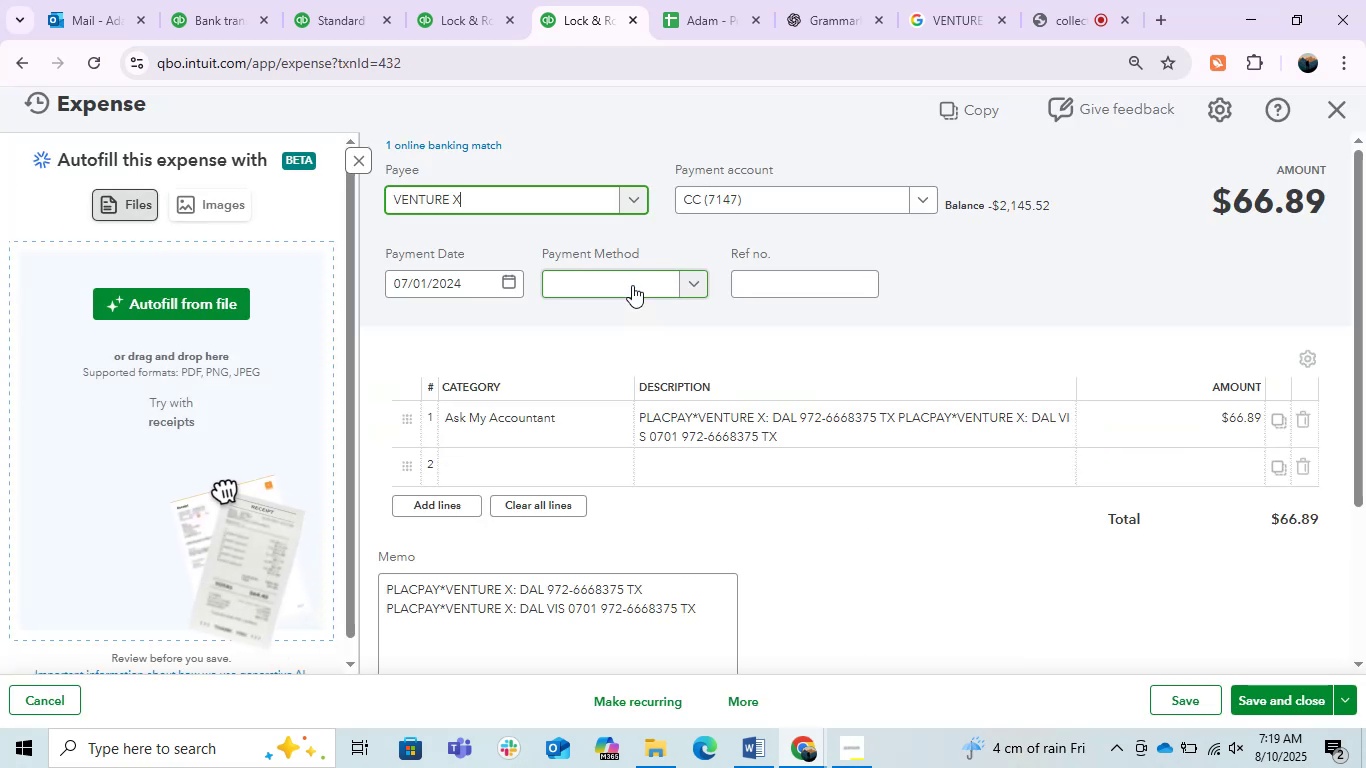 
left_click([521, 442])
 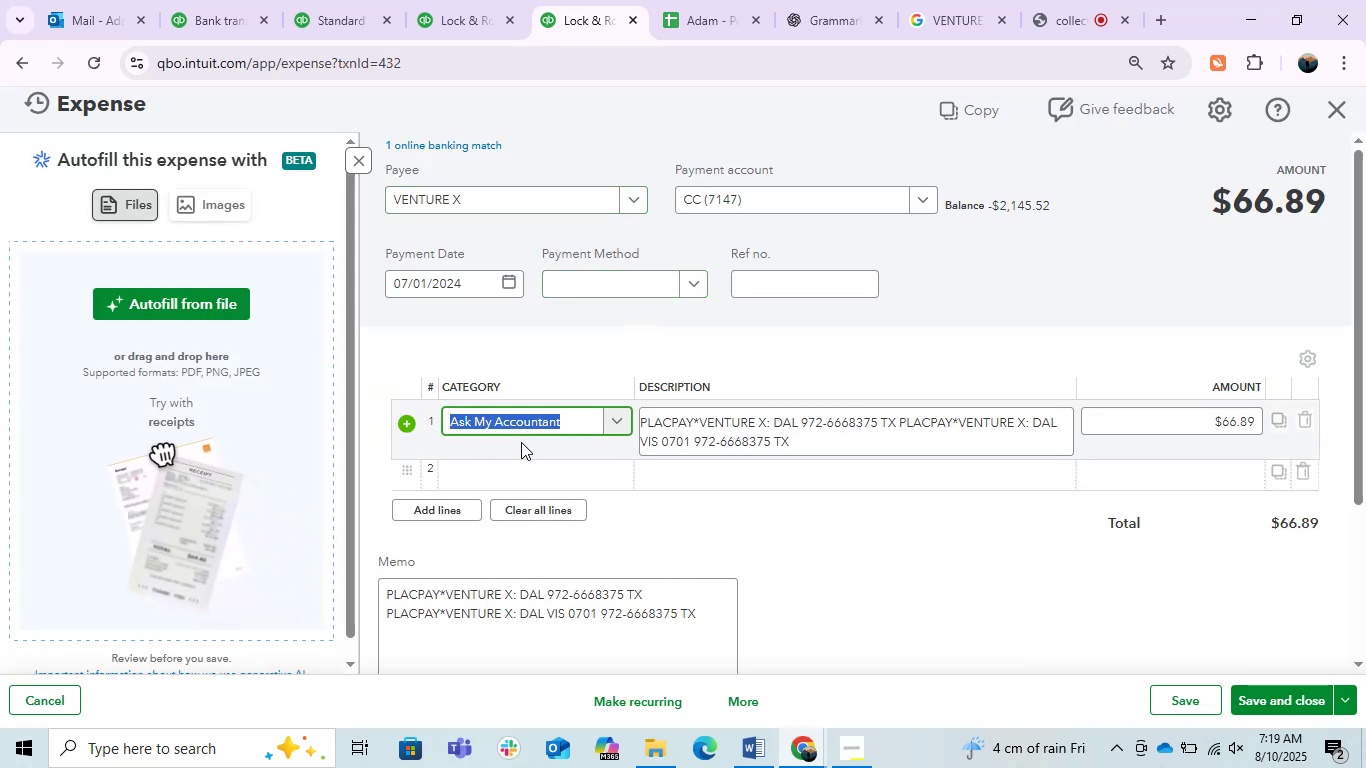 
type(rent)
 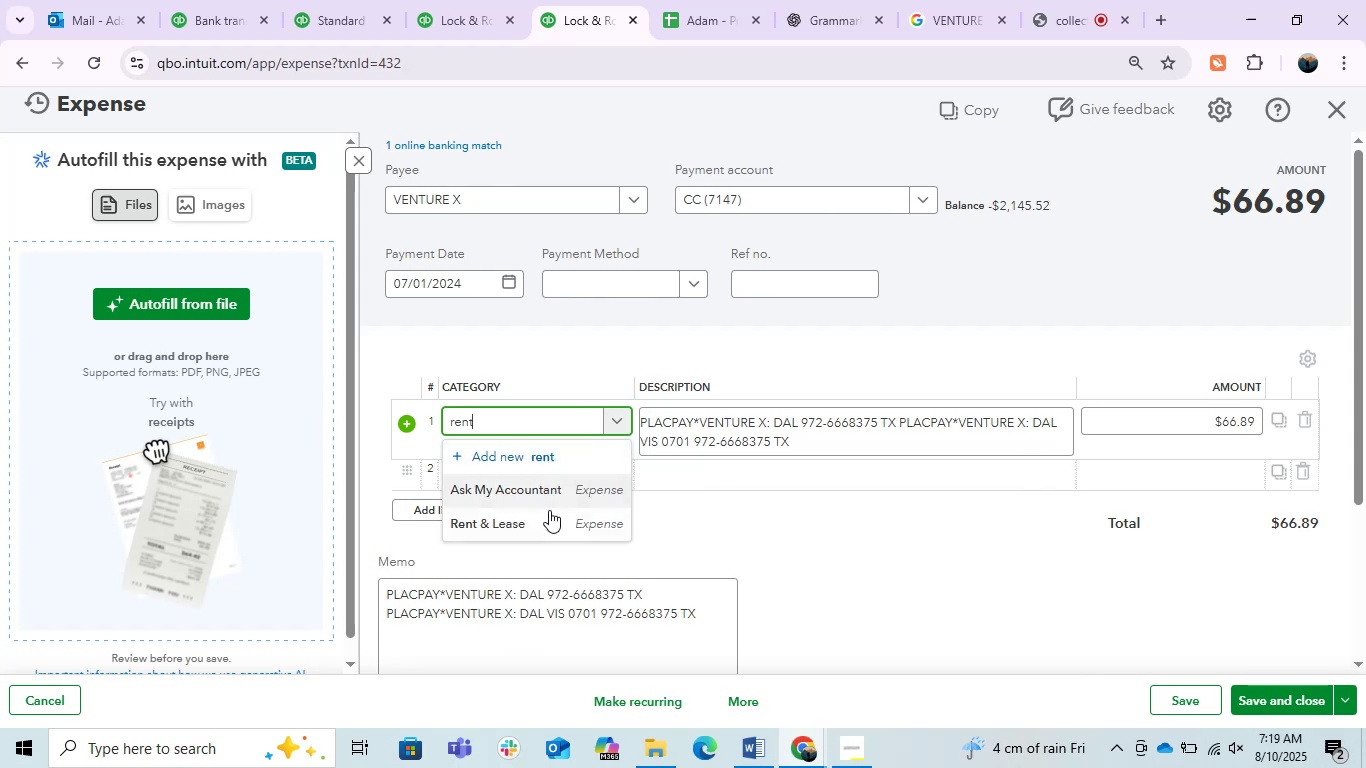 
left_click([550, 521])
 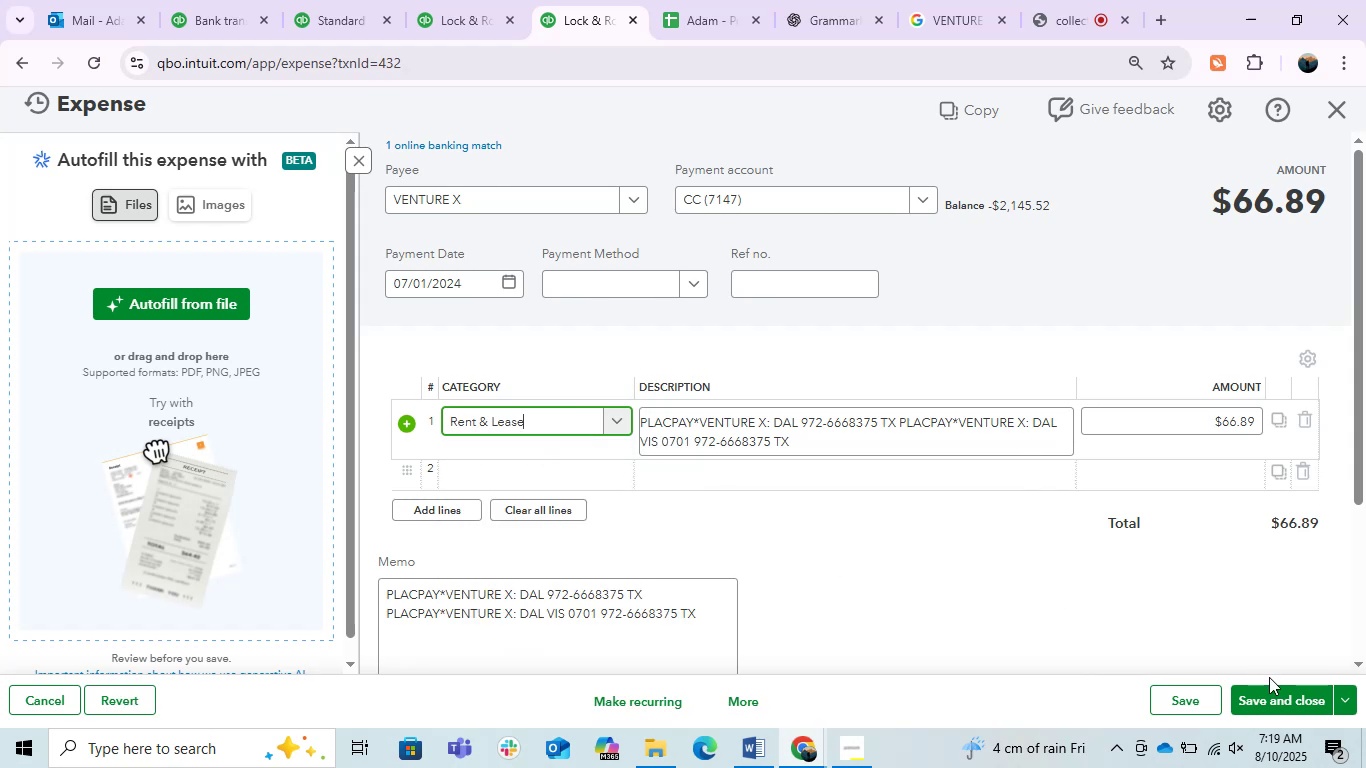 
left_click([1276, 690])
 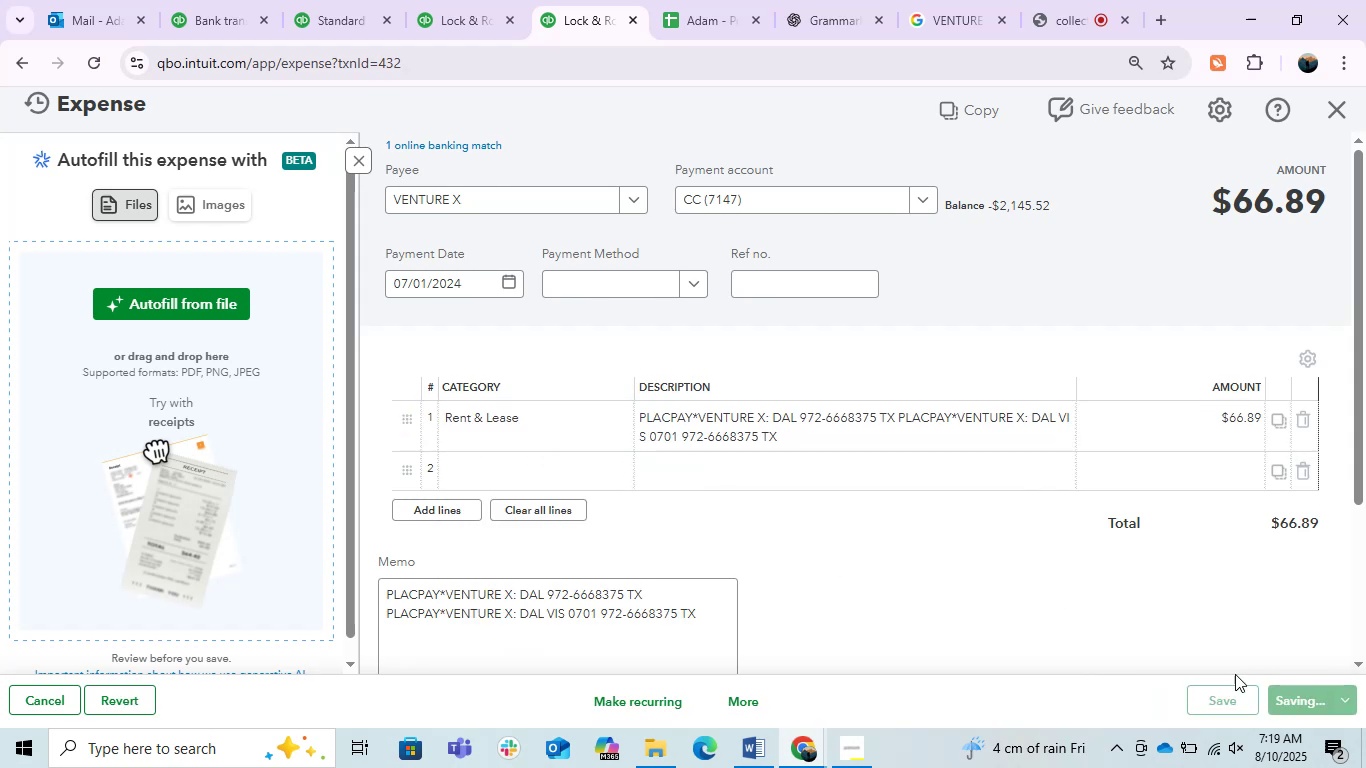 
mouse_move([712, 535])
 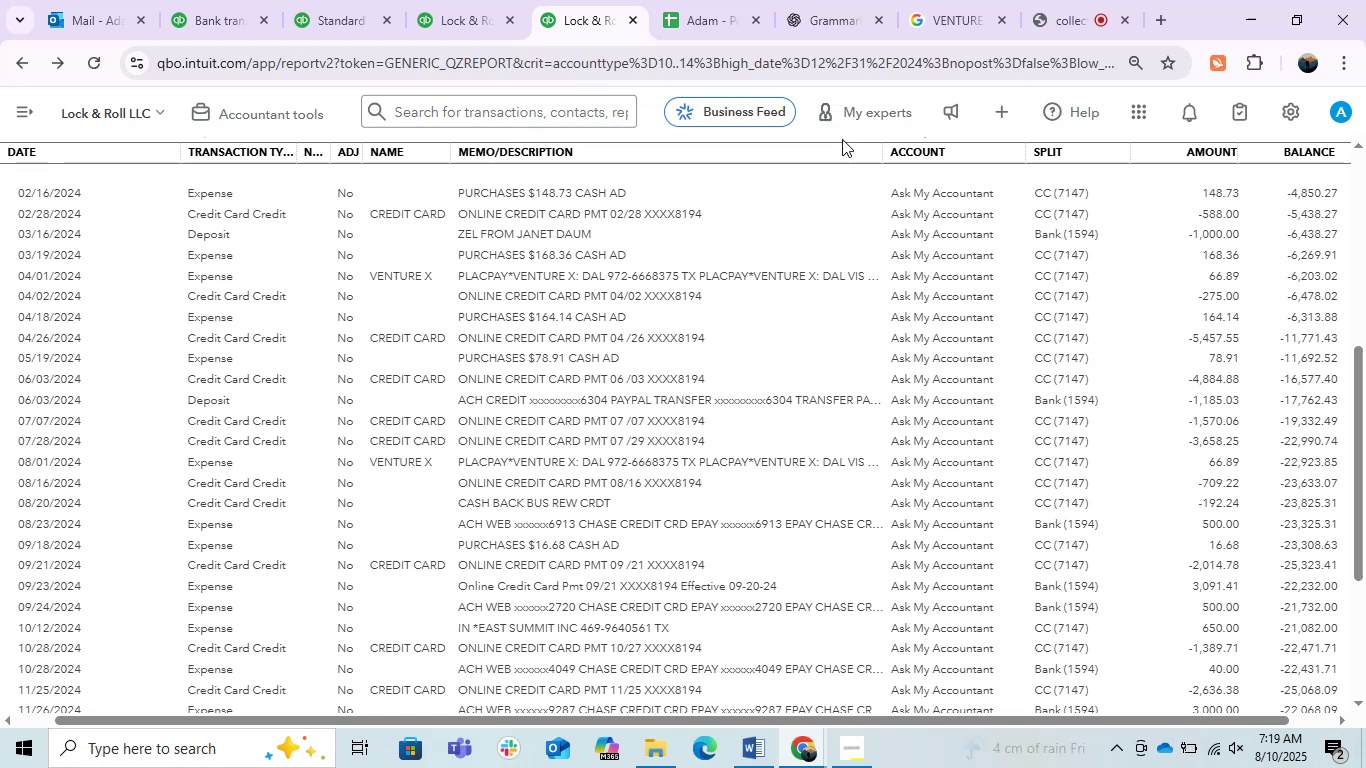 
mouse_move([226, 14])
 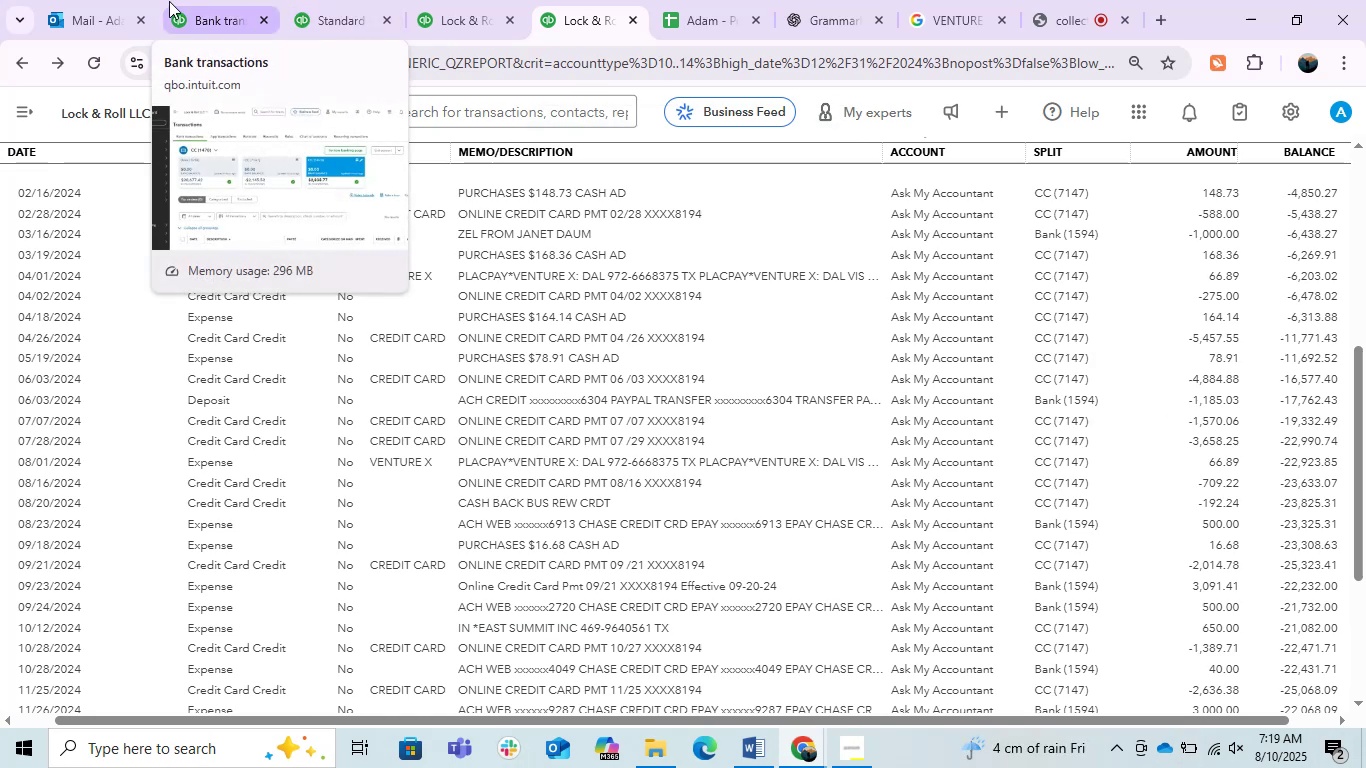 
mouse_move([130, 21])
 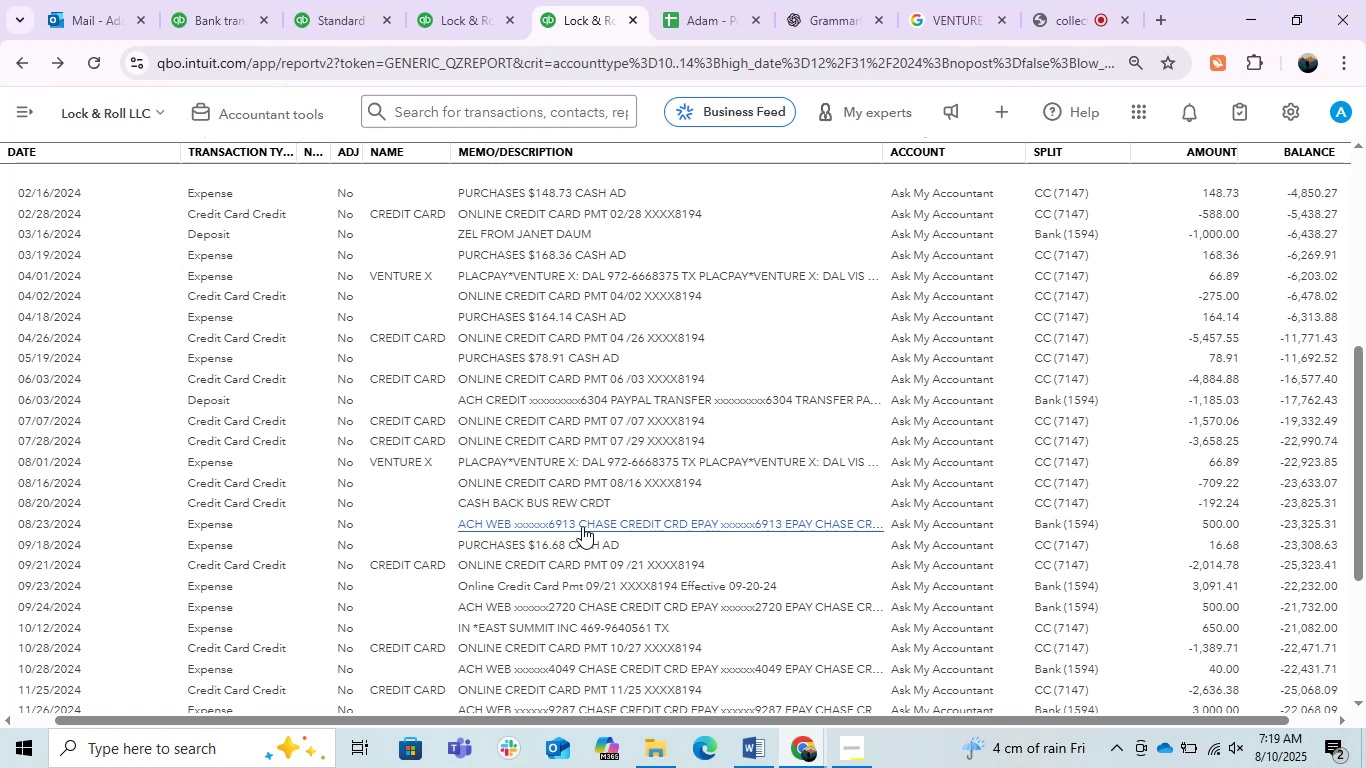 
wait(5.58)
 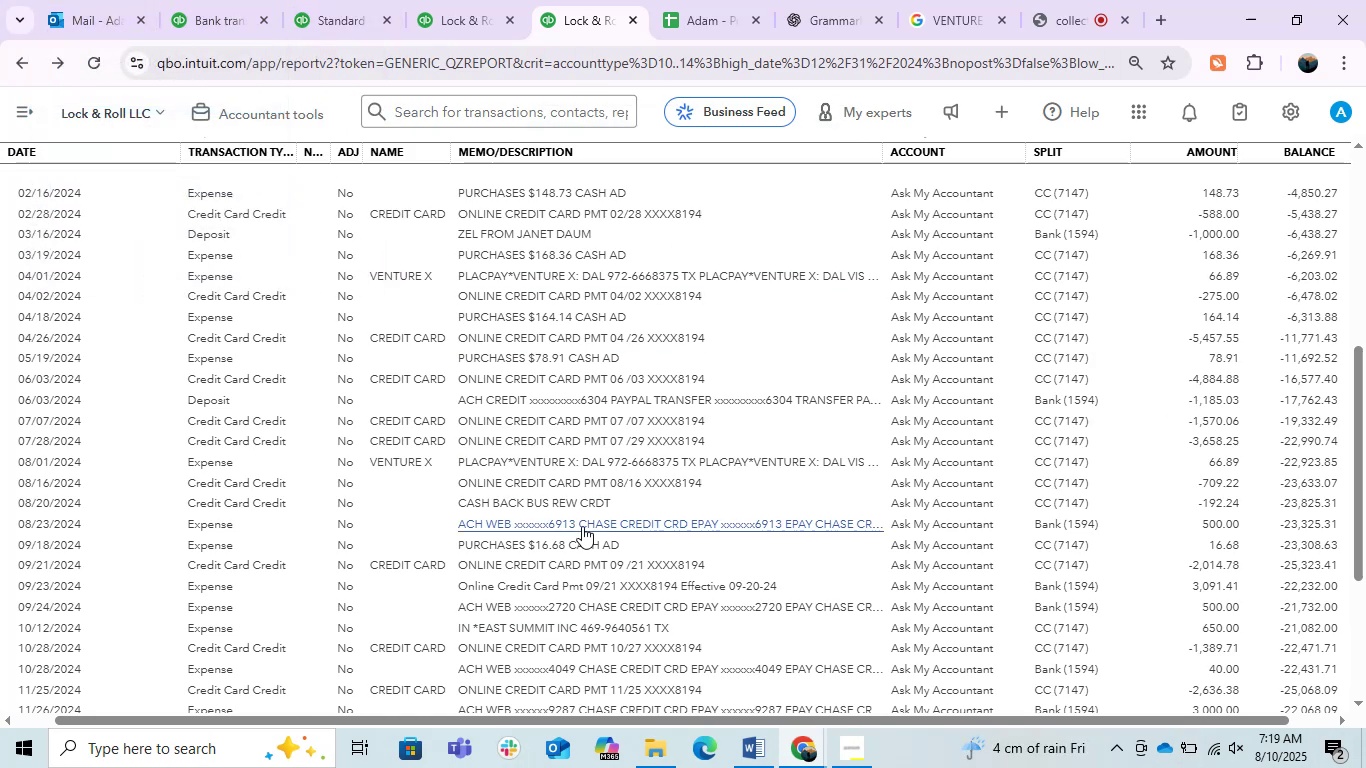 
scroll: coordinate [582, 526], scroll_direction: up, amount: 1.0
 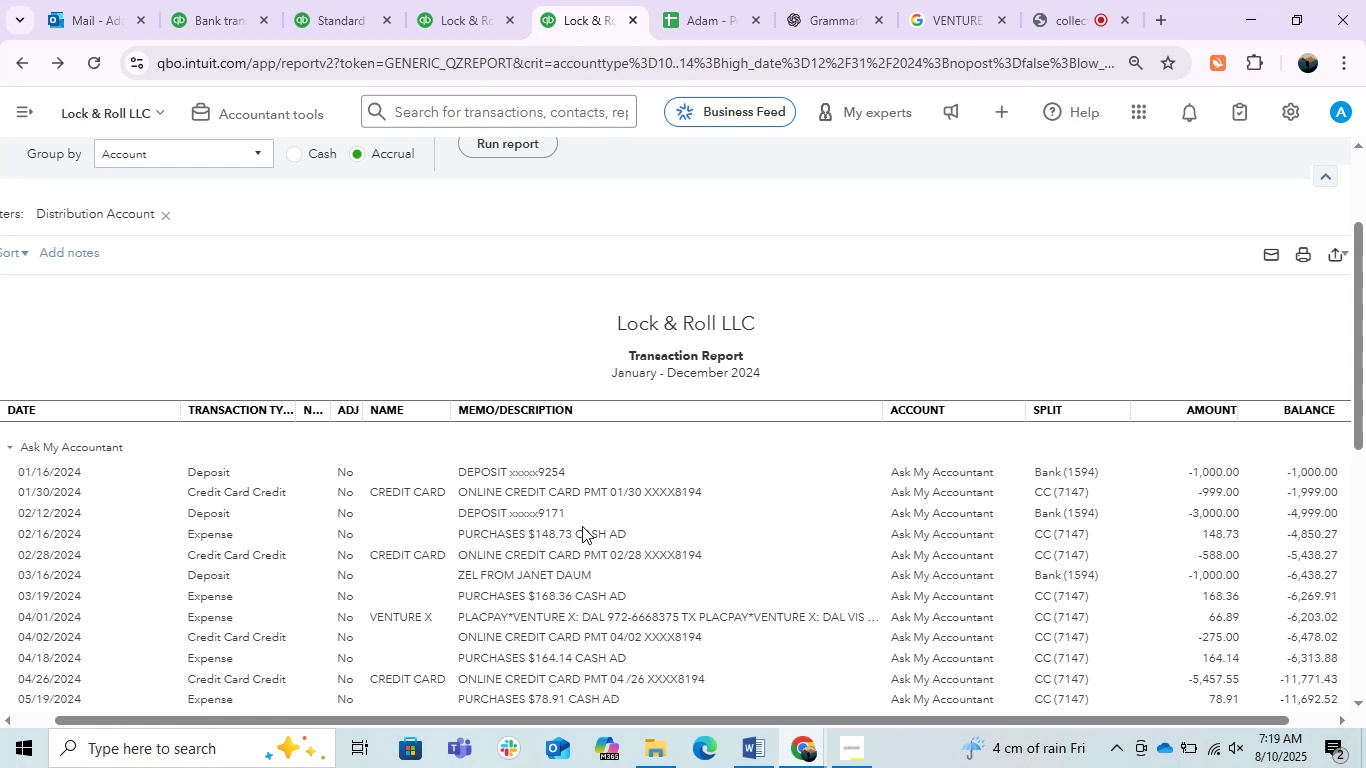 
wait(13.16)
 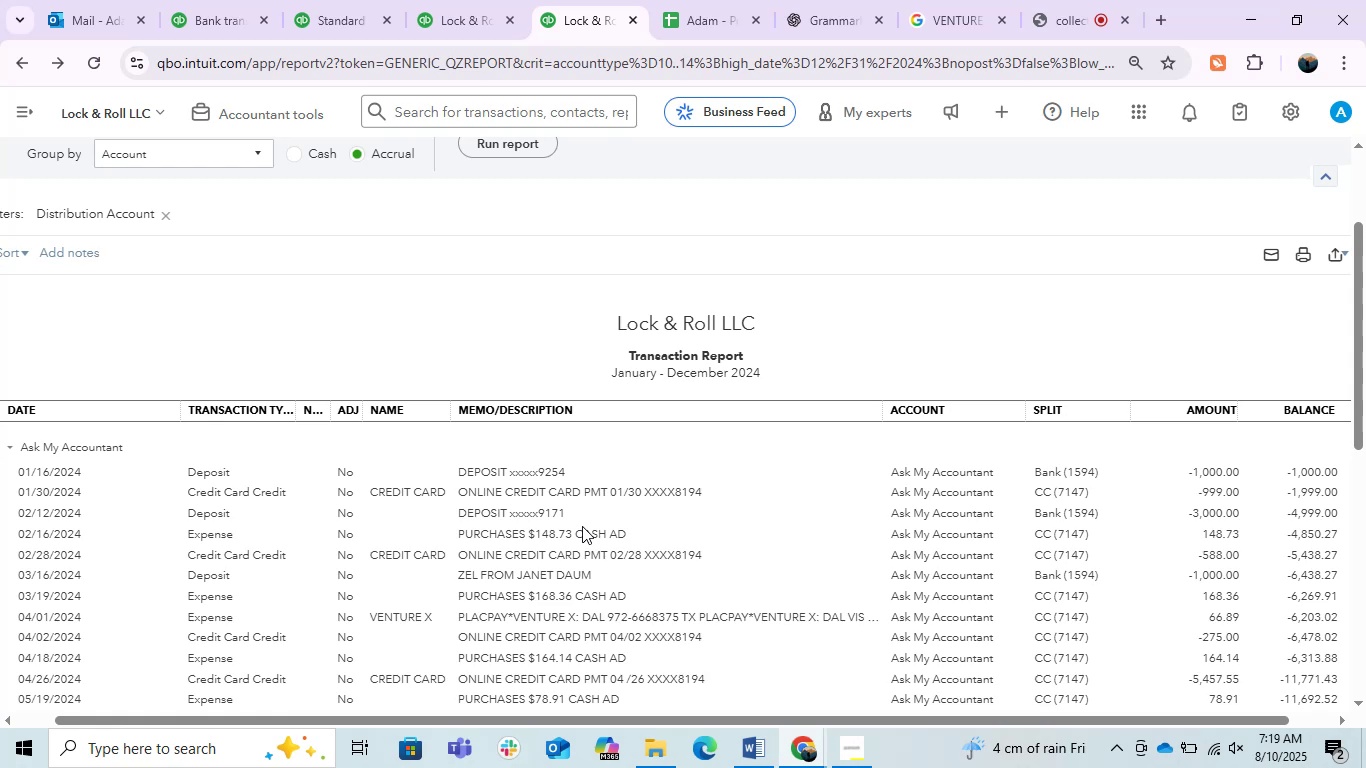 
left_click([570, 615])
 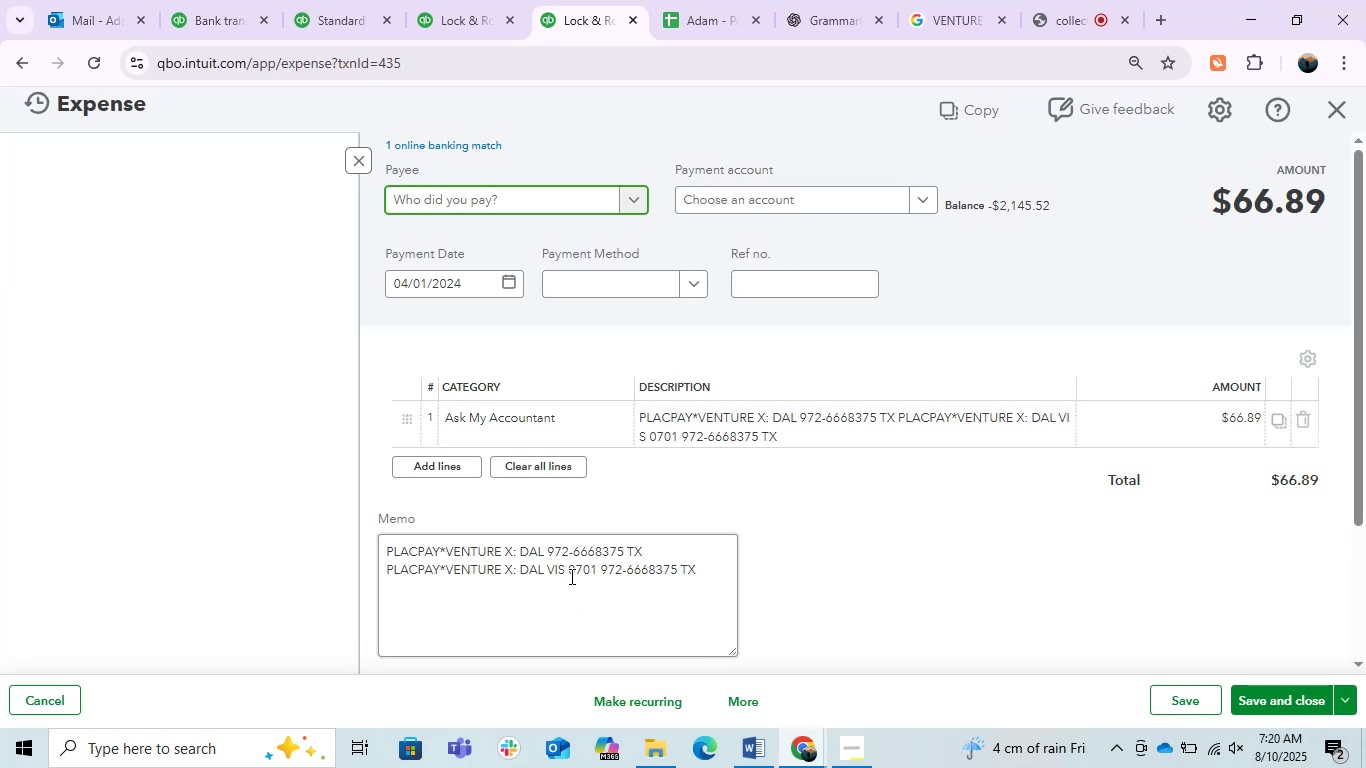 
left_click([492, 422])
 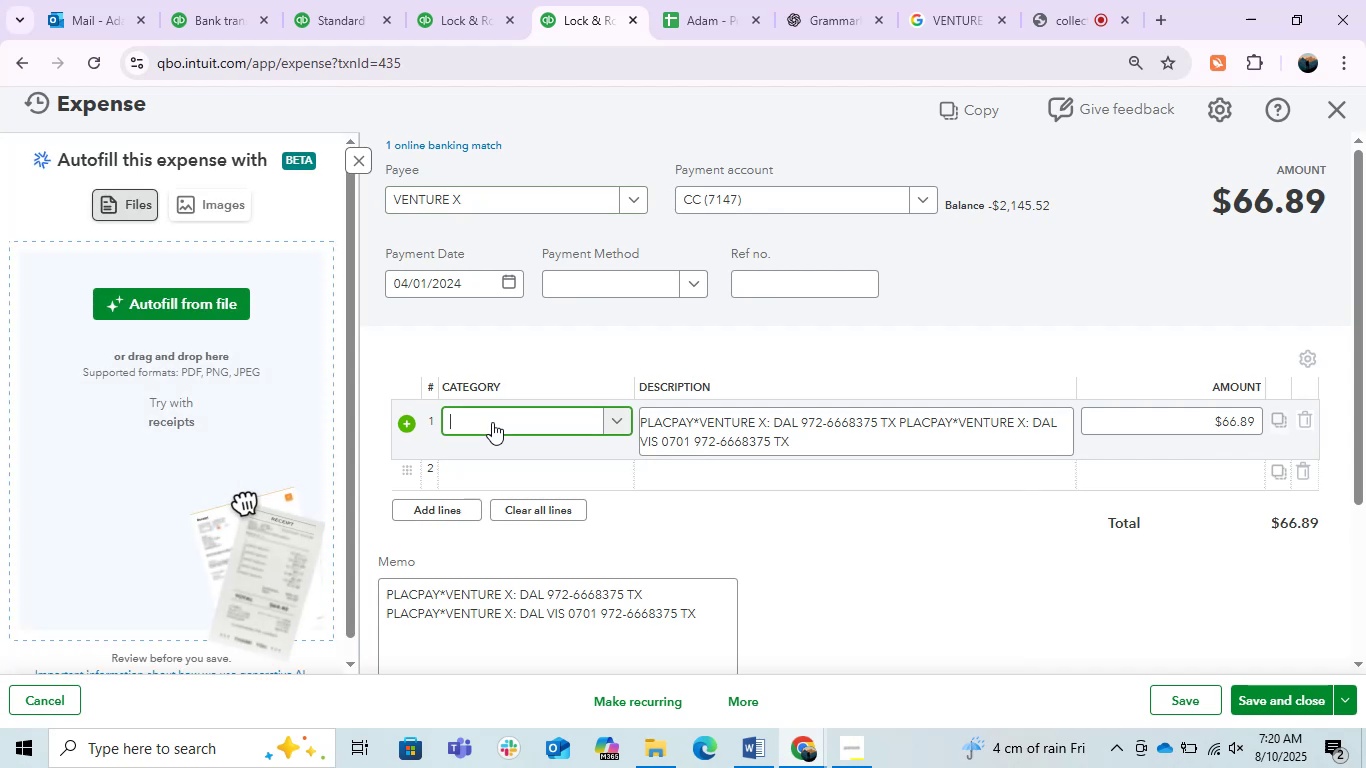 
type(rent)
 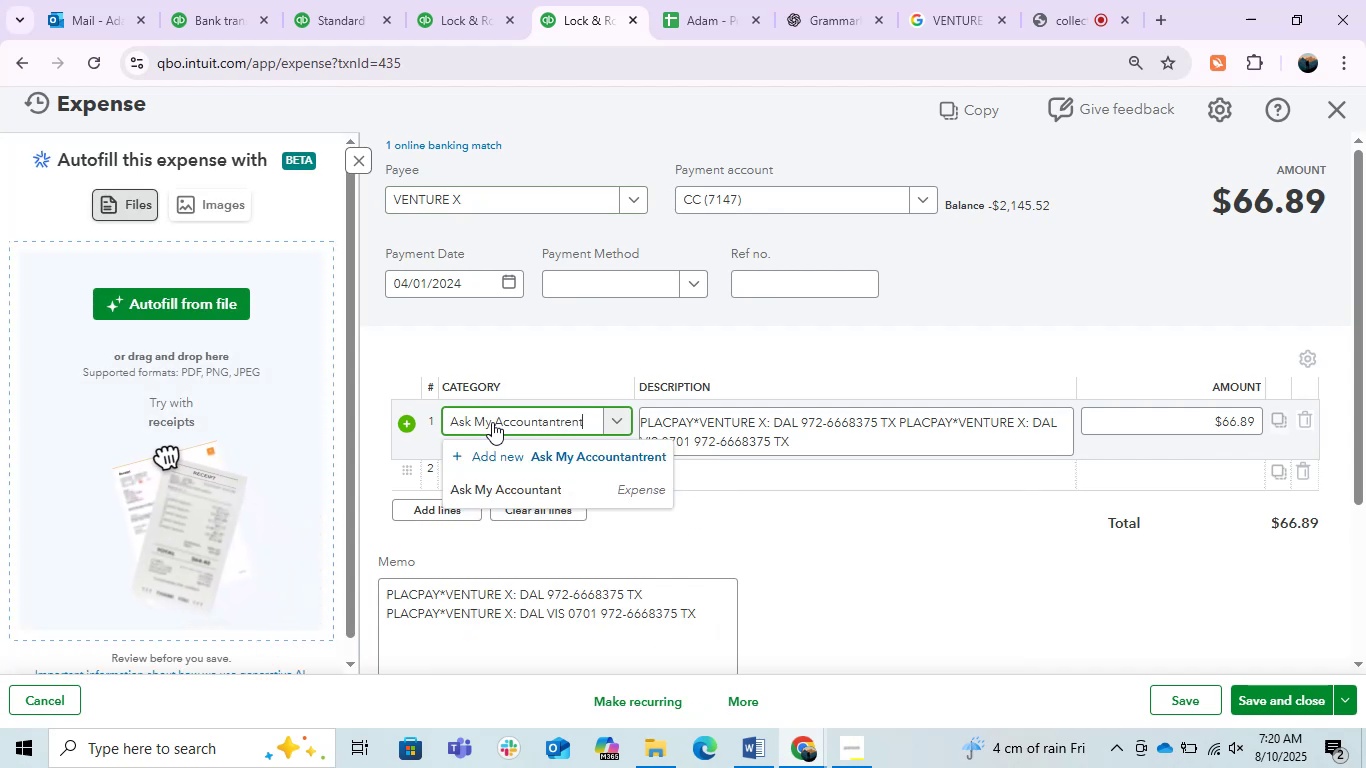 
mouse_move([545, 484])
 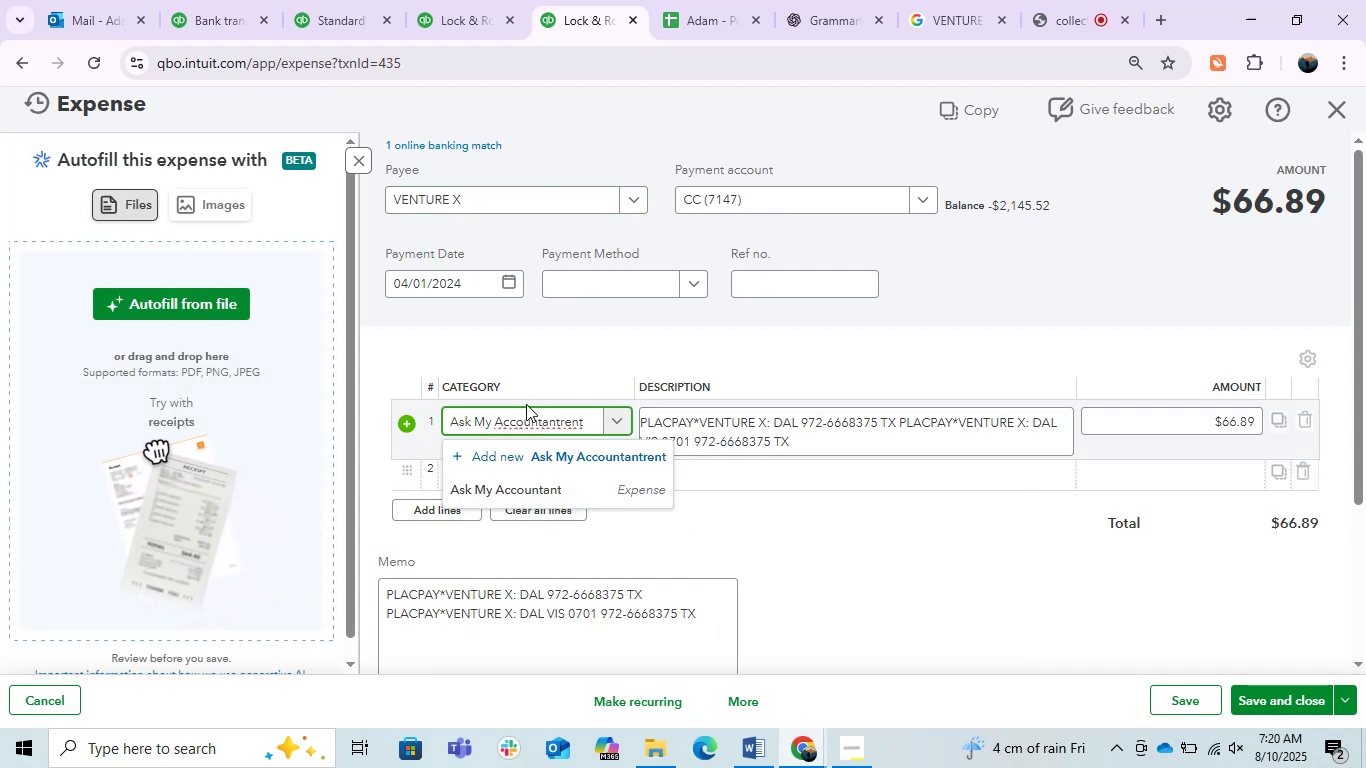 
left_click([526, 404])
 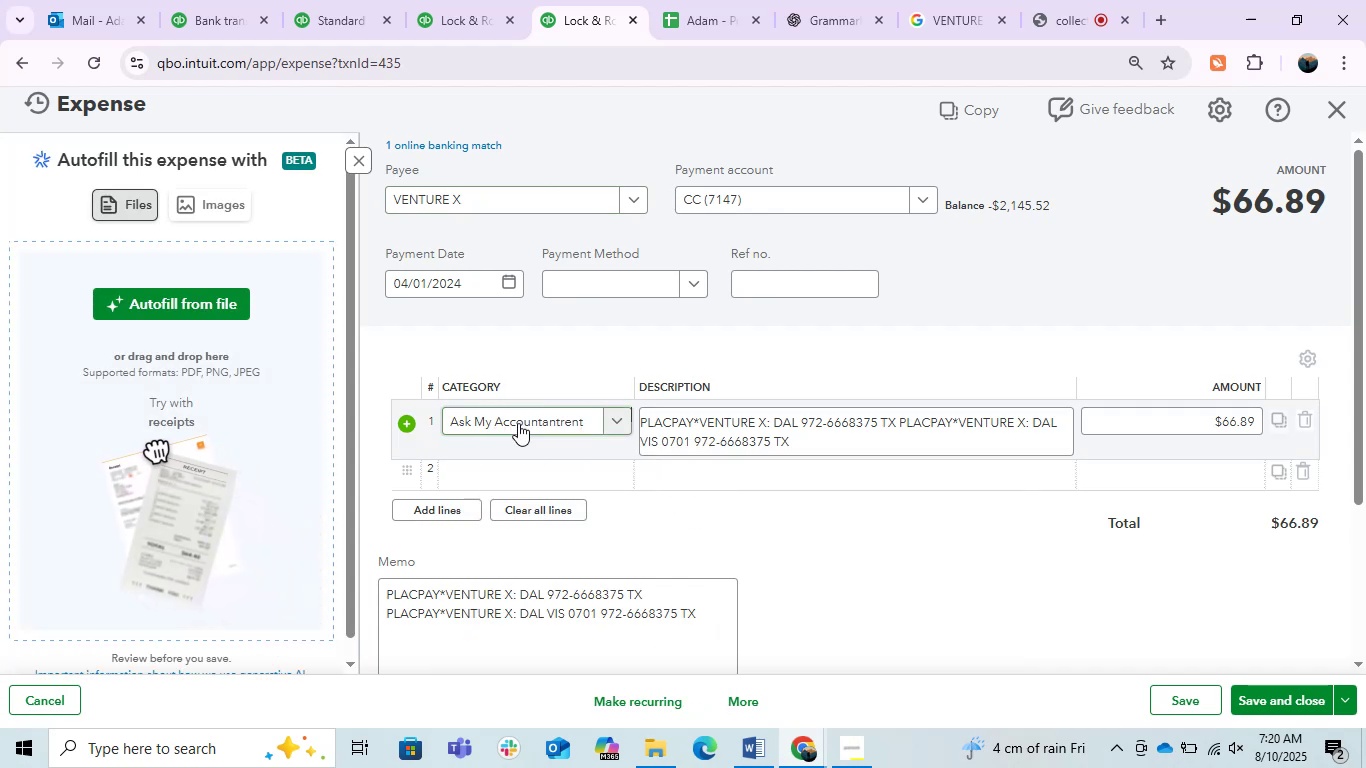 
double_click([518, 423])
 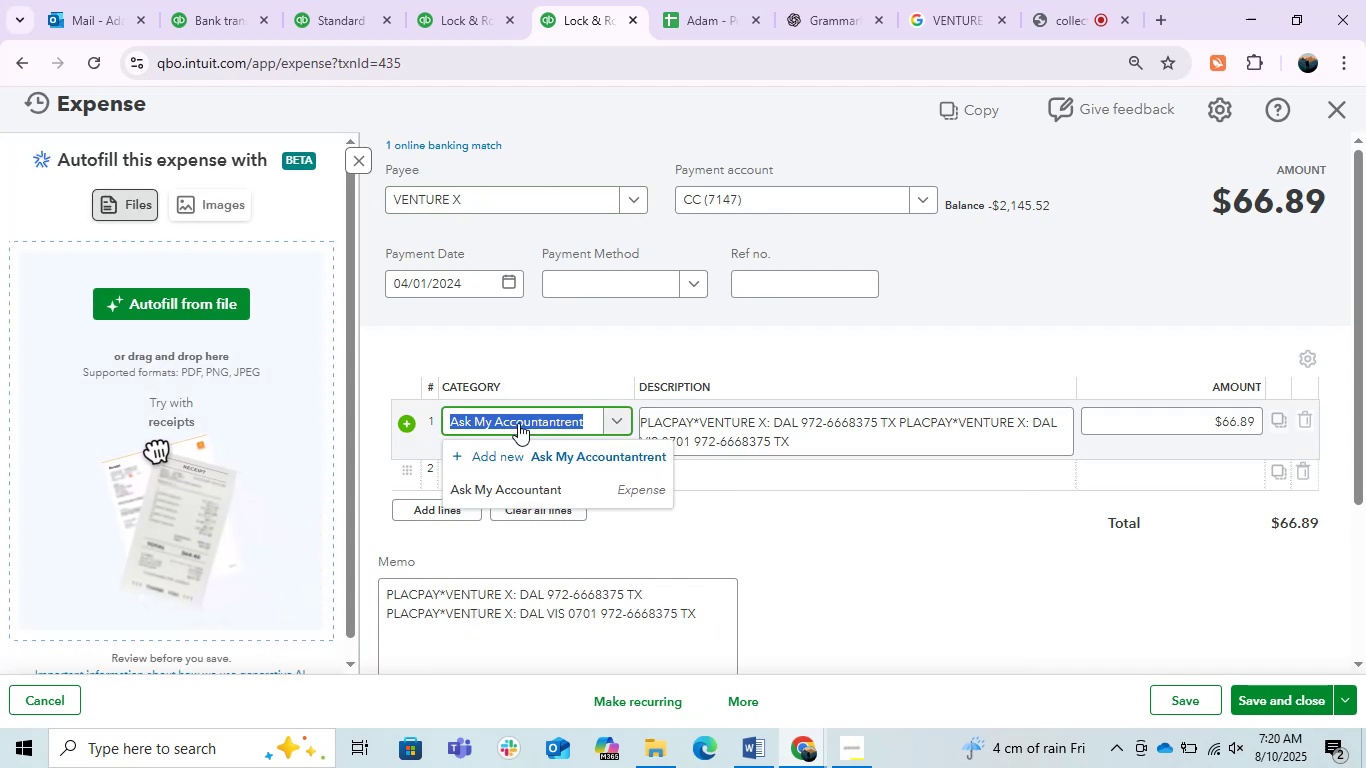 
type(rent)
 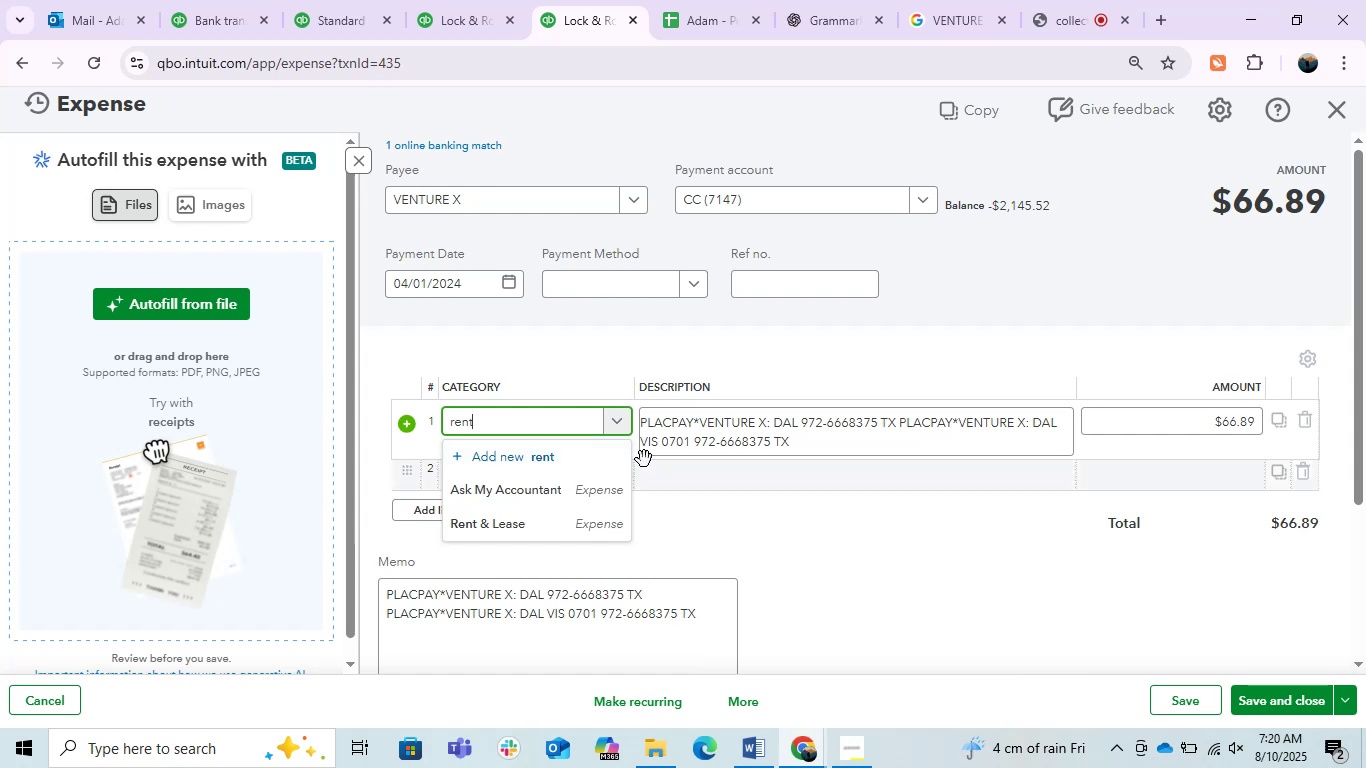 
left_click([519, 528])
 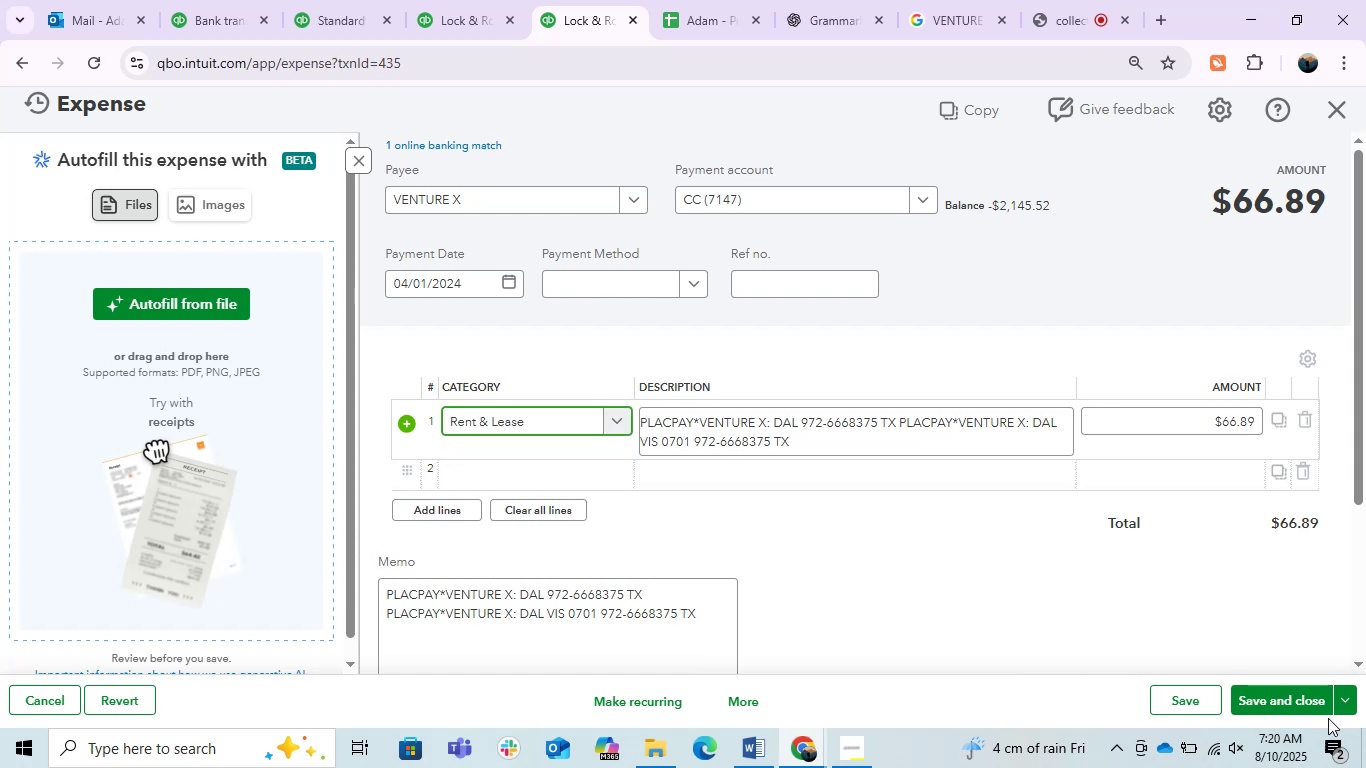 
left_click([1284, 708])
 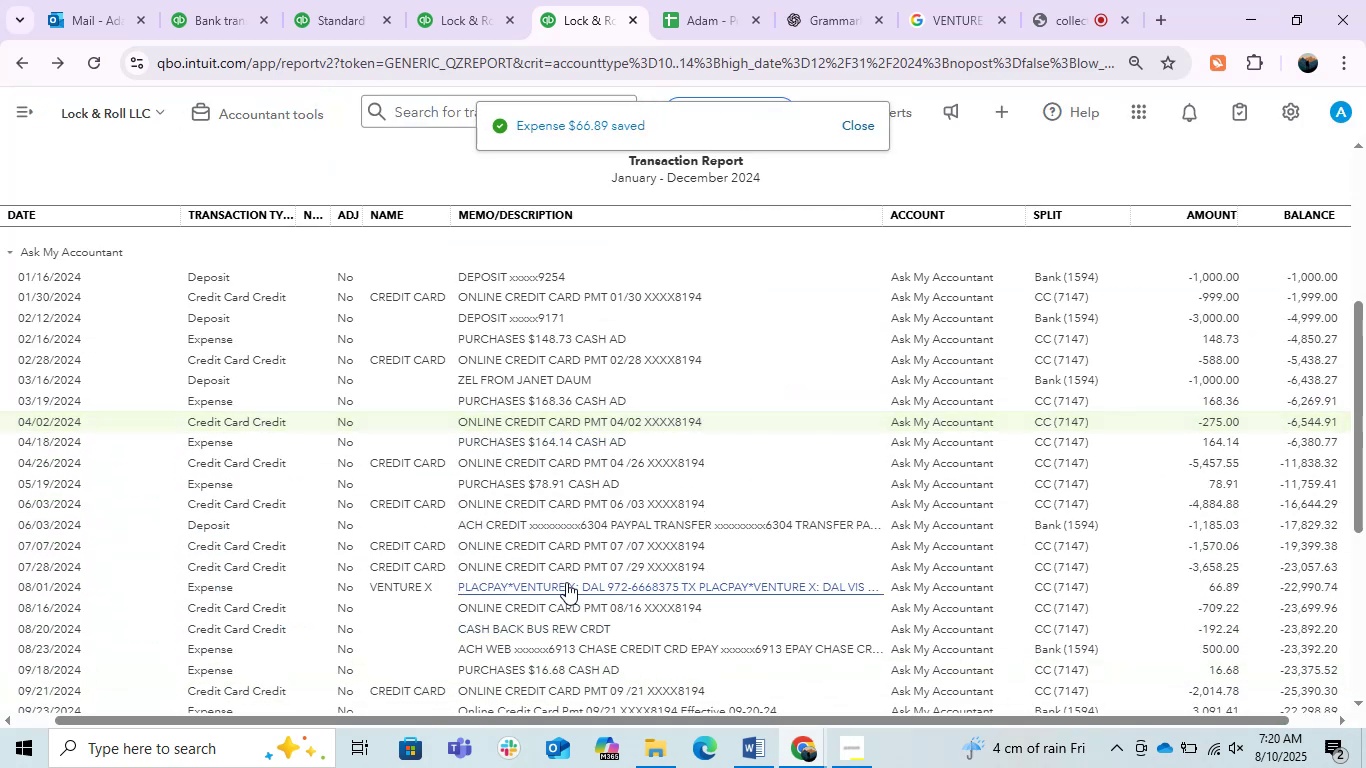 
wait(6.32)
 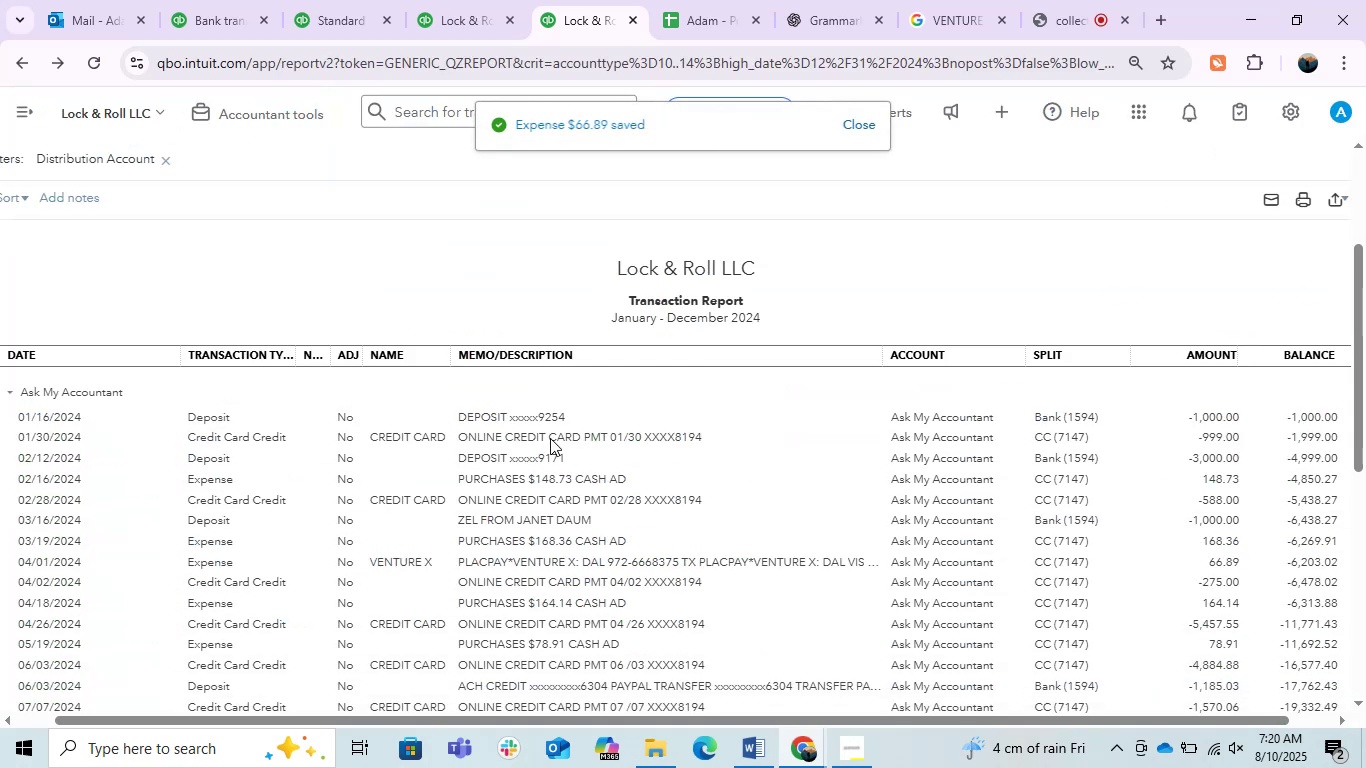 
left_click([566, 582])
 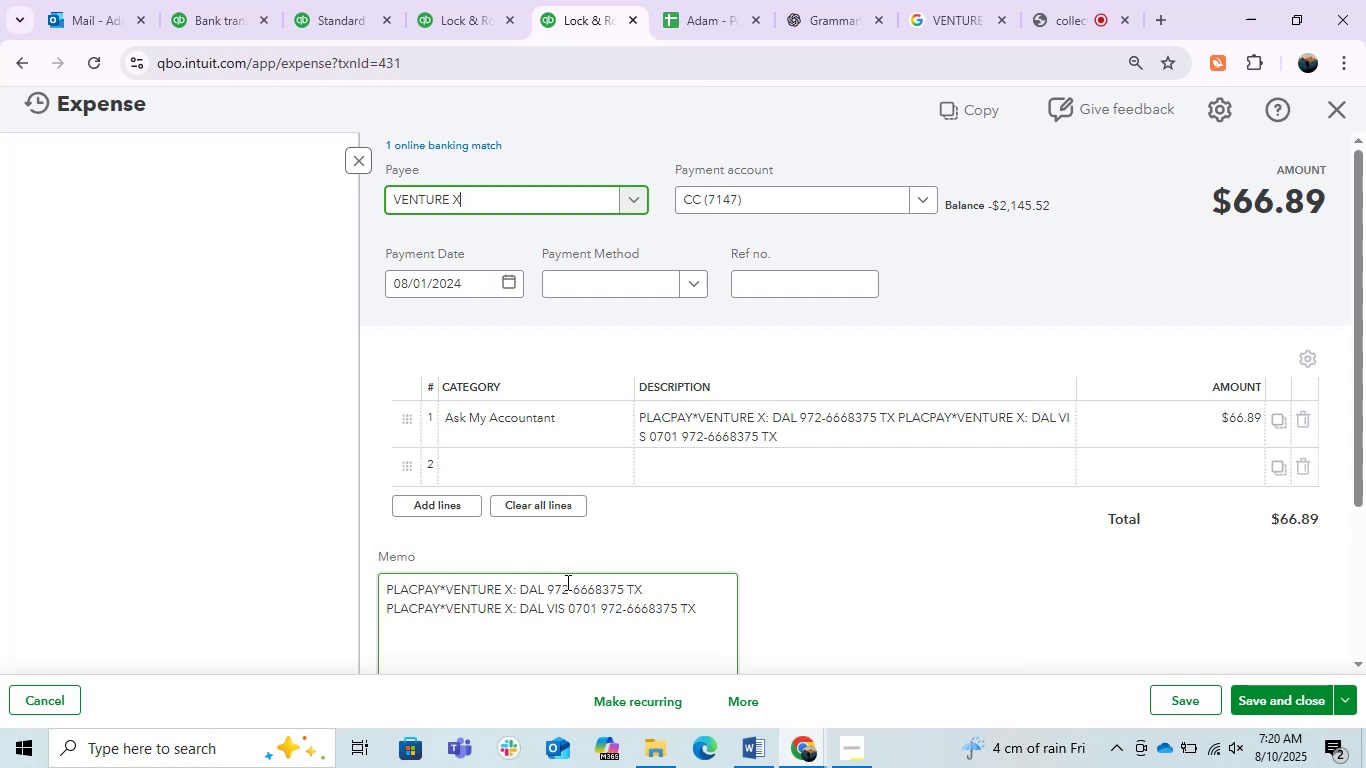 
left_click([563, 434])
 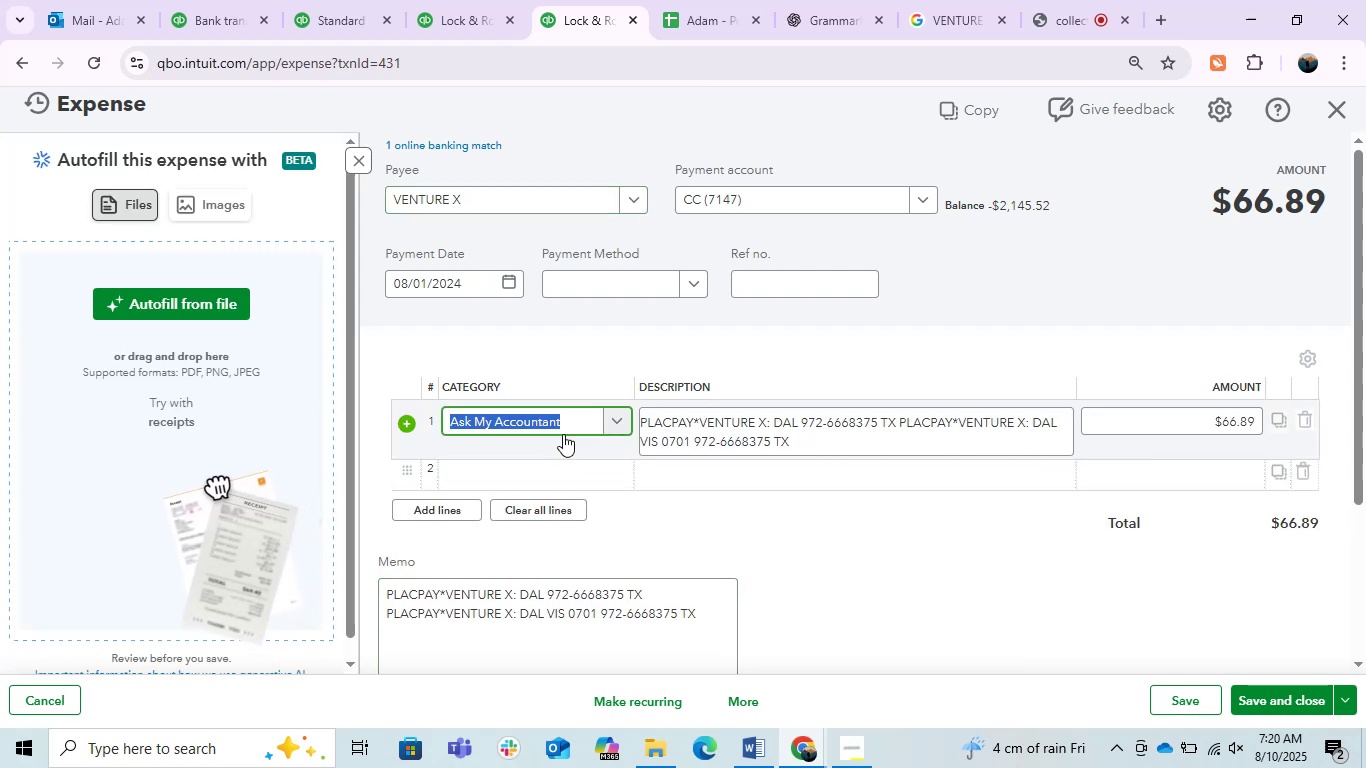 
type(rent)
 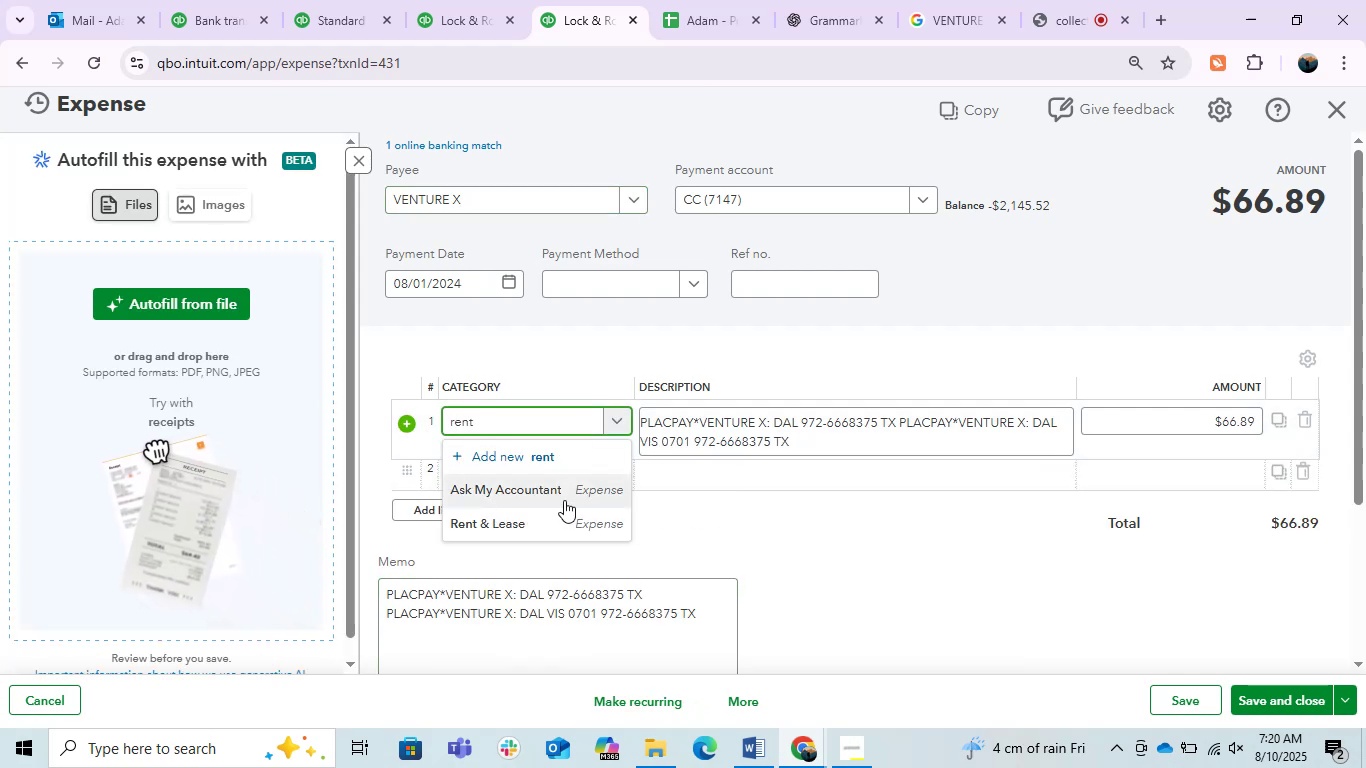 
left_click([542, 529])
 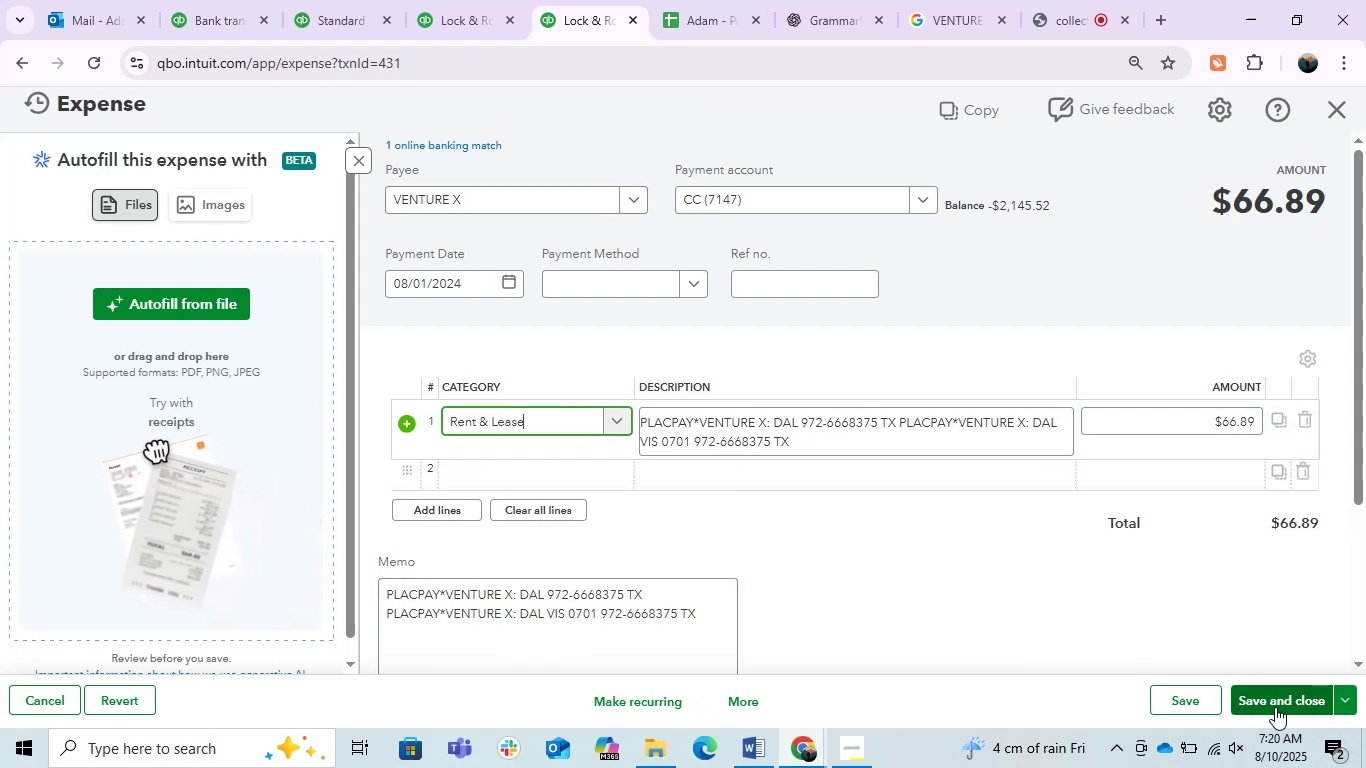 
left_click([1275, 707])
 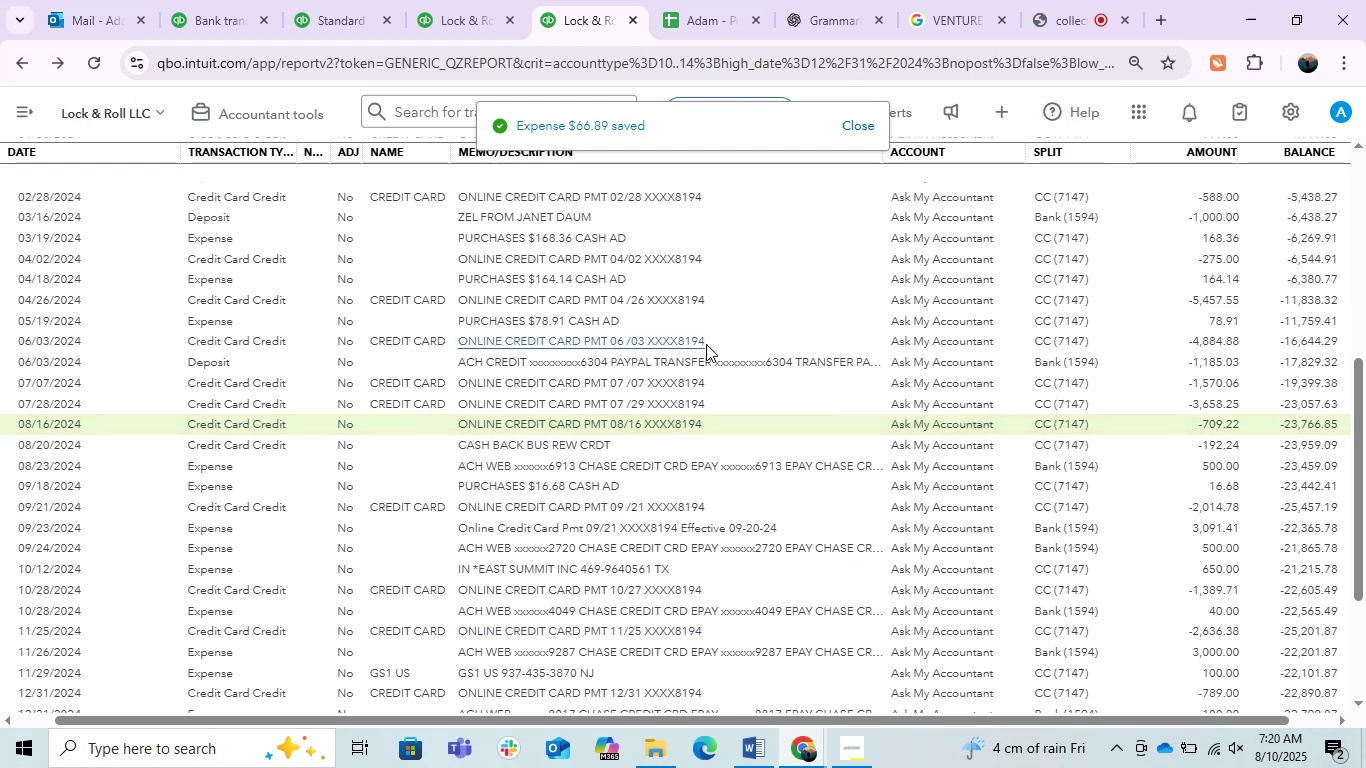 
wait(5.99)
 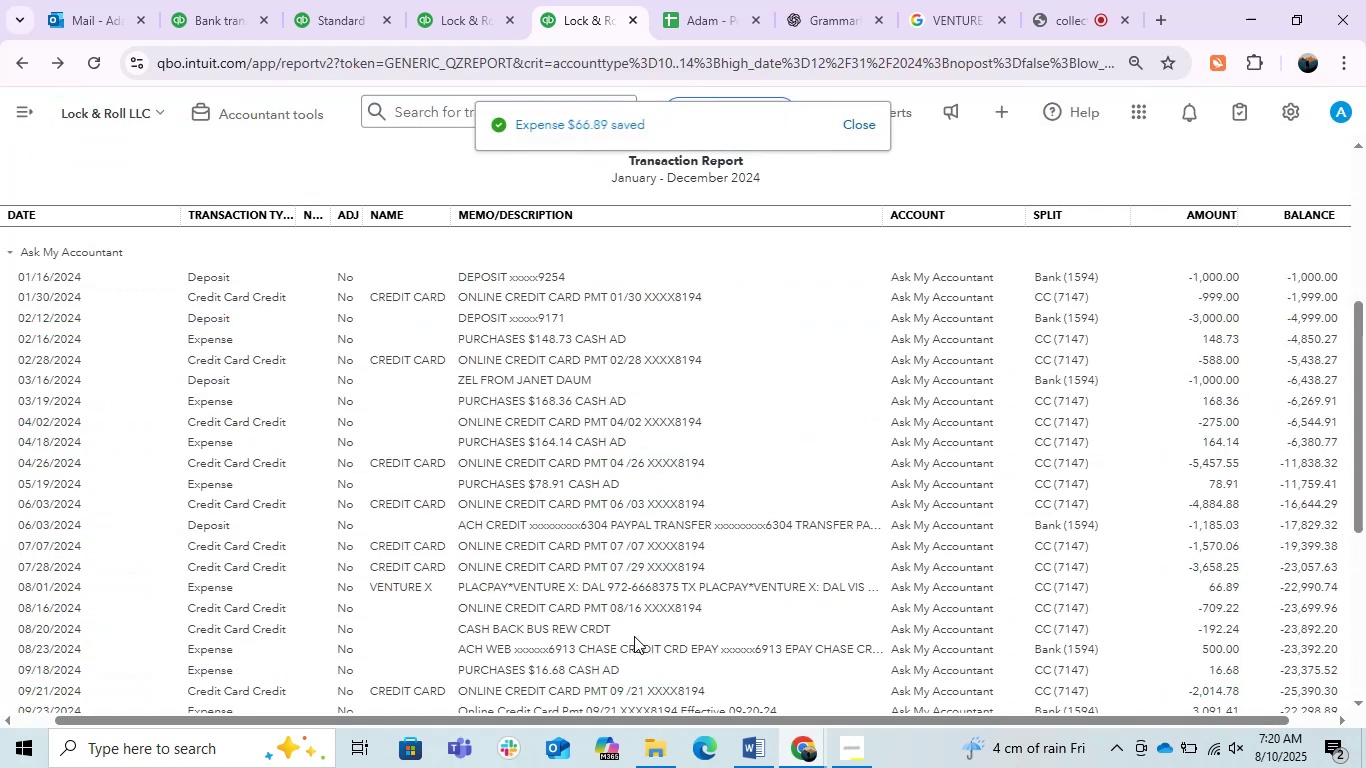 
scroll: coordinate [636, 615], scroll_direction: down, amount: 1.0
 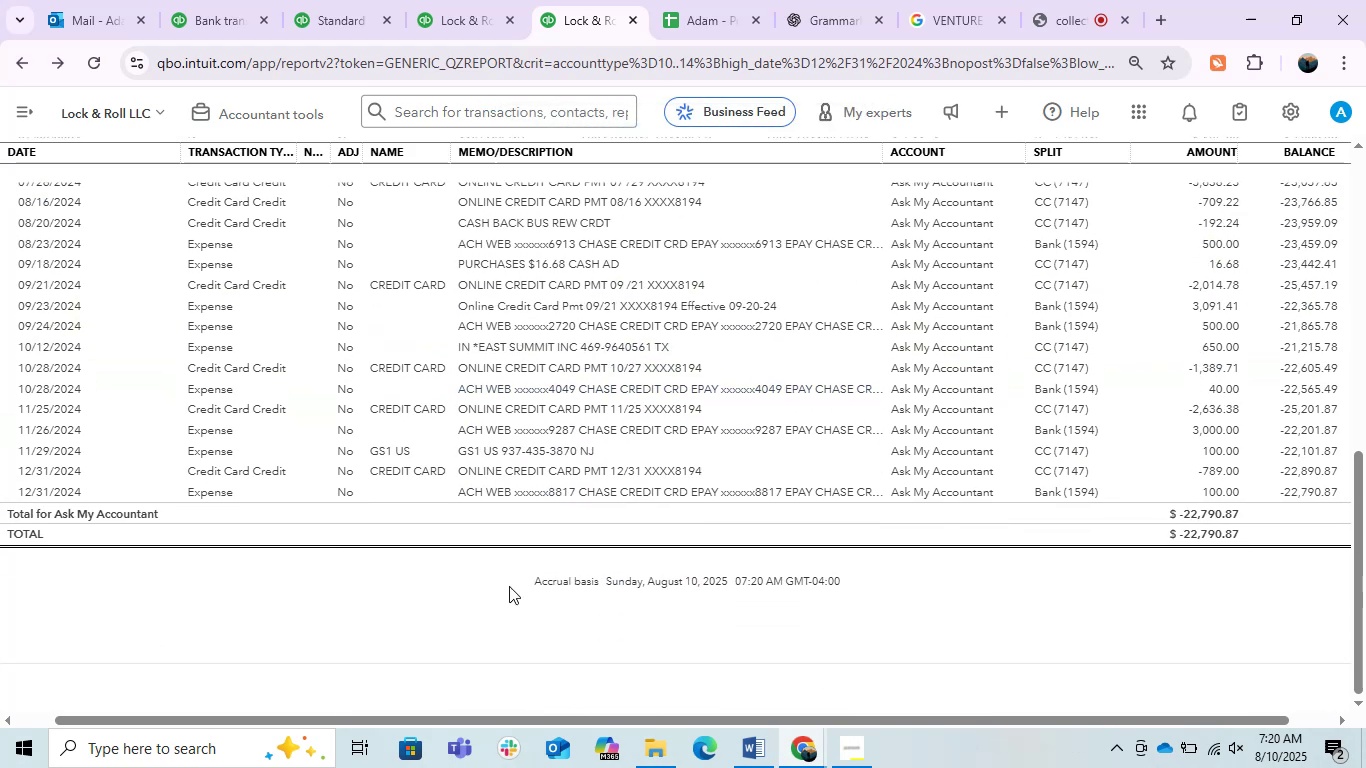 
scroll: coordinate [283, 550], scroll_direction: up, amount: 4.0
 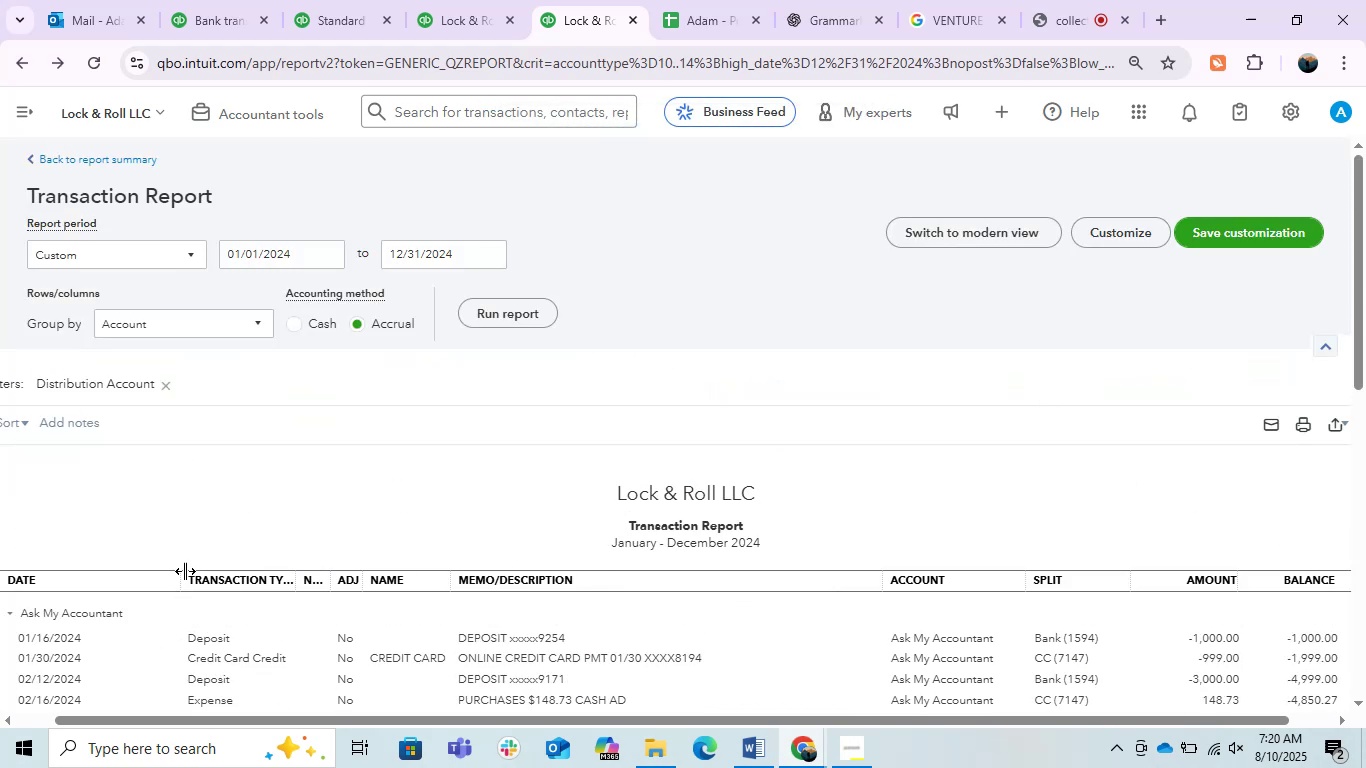 
left_click_drag(start_coordinate=[173, 582], to_coordinate=[86, 614])
 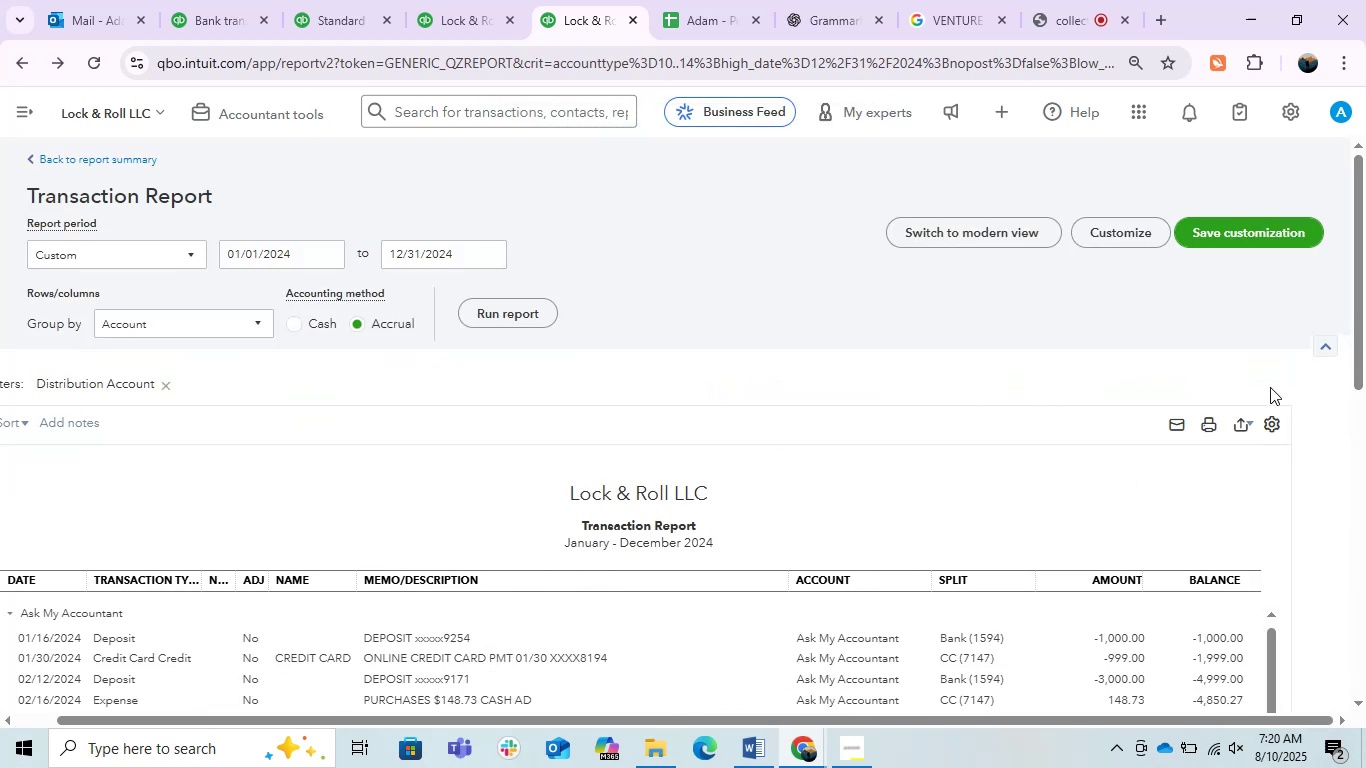 
left_click([1281, 431])
 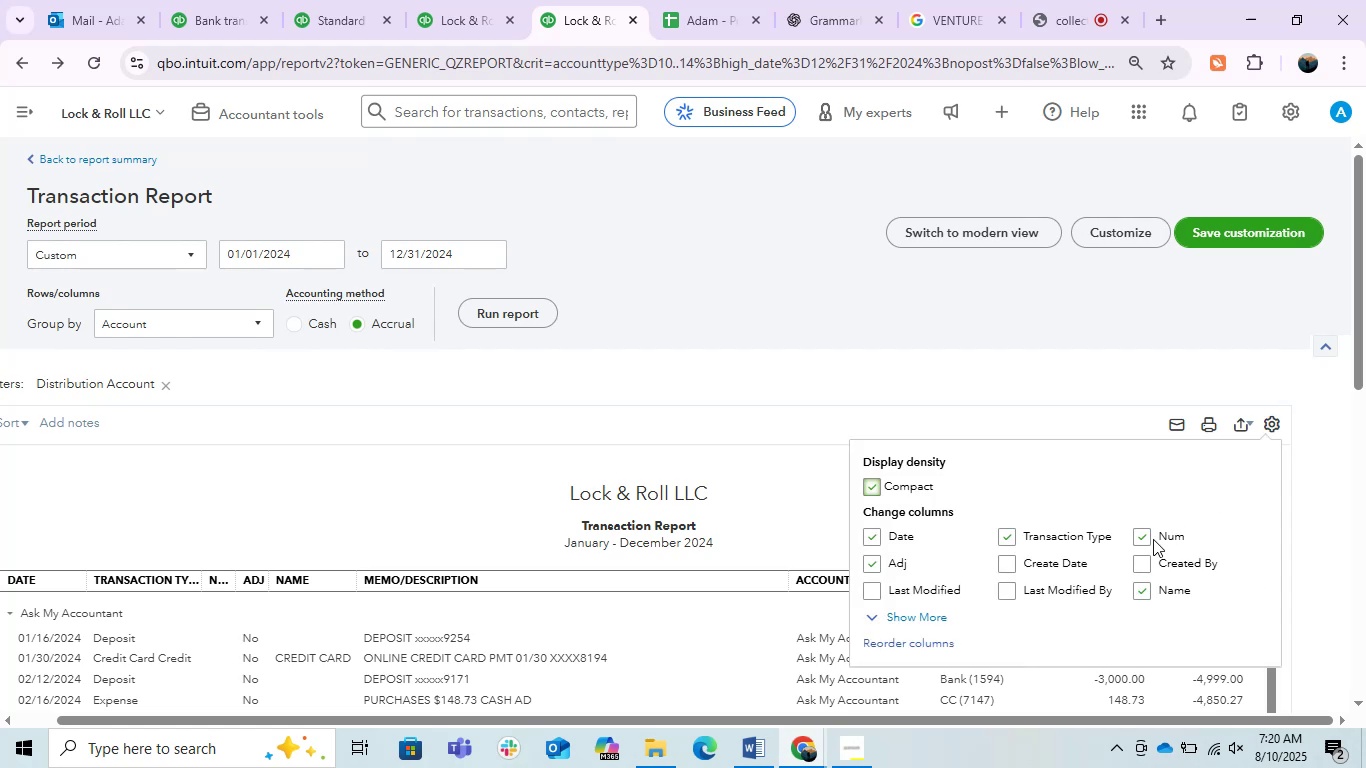 
left_click([1152, 539])
 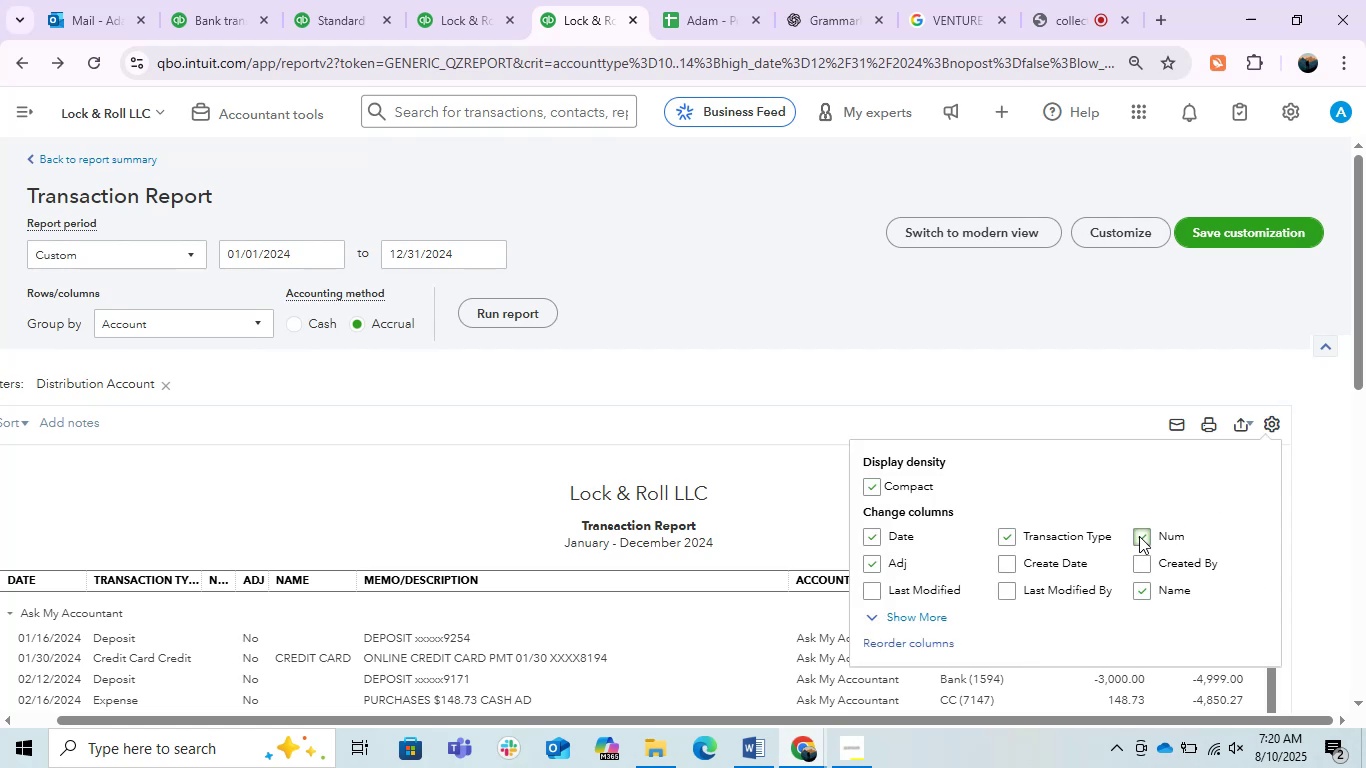 
left_click([1141, 535])
 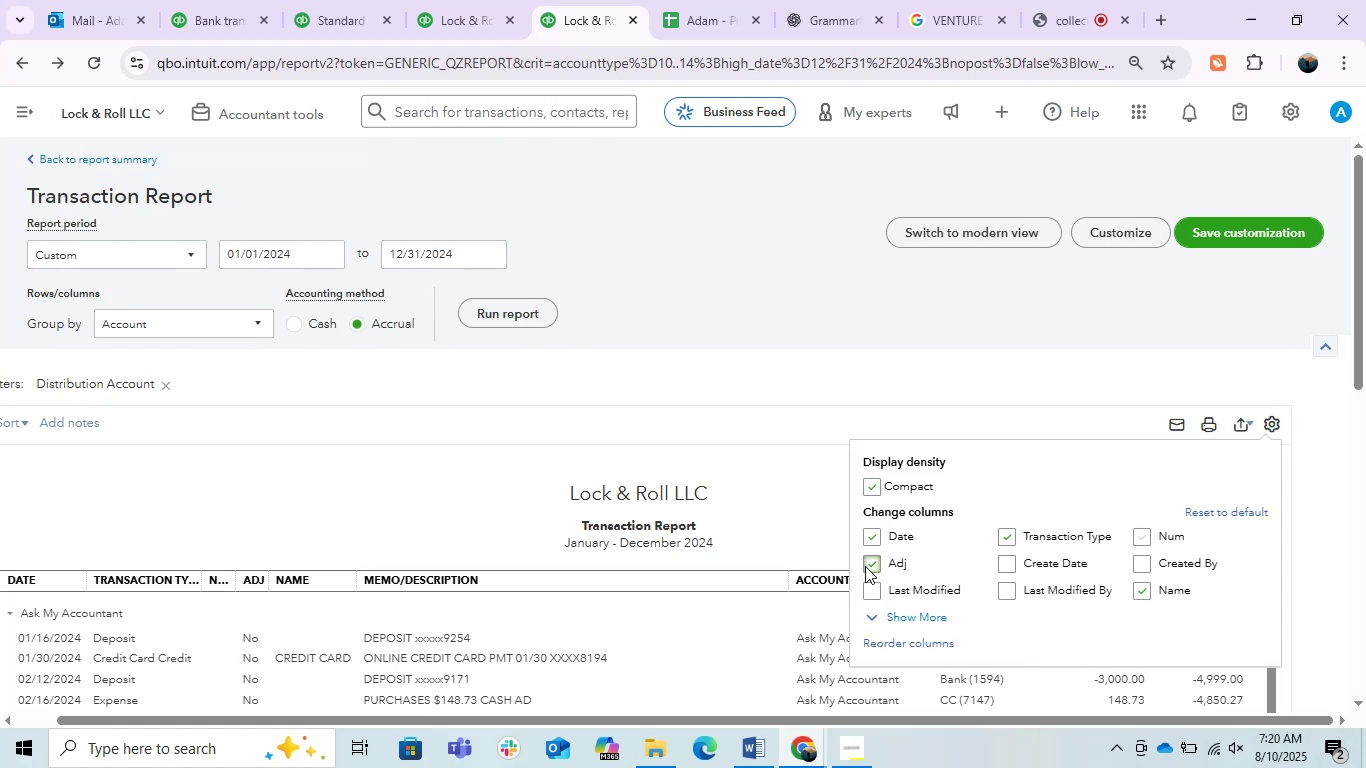 
left_click([877, 559])
 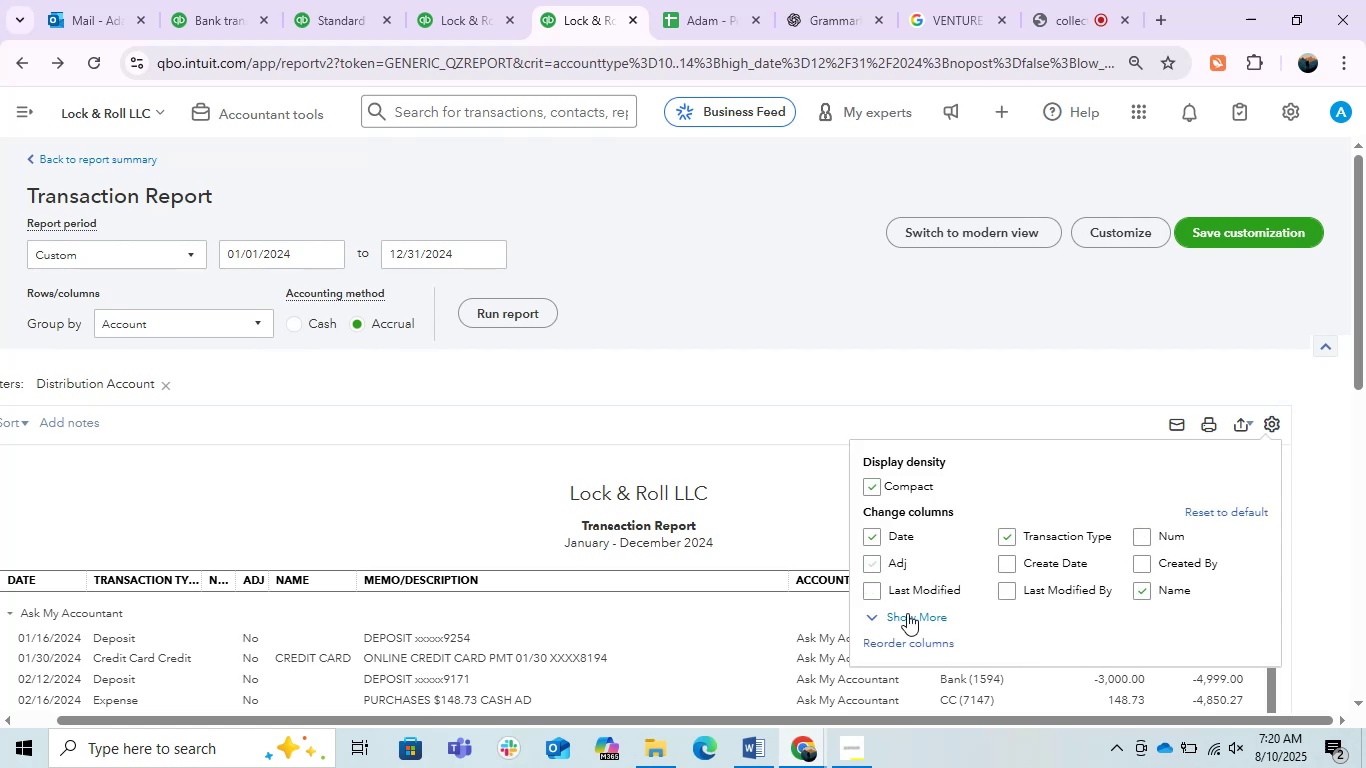 
left_click([907, 613])
 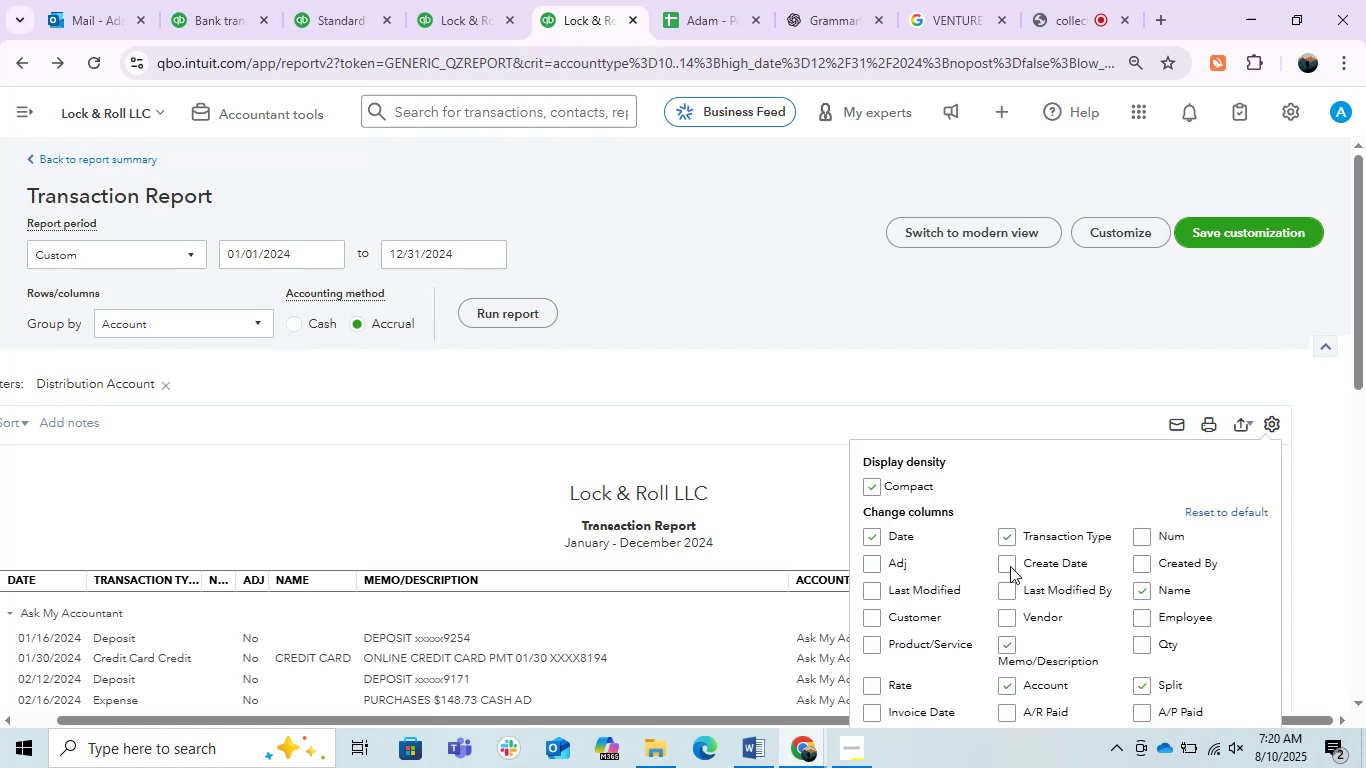 
scroll: coordinate [1079, 375], scroll_direction: down, amount: 2.0
 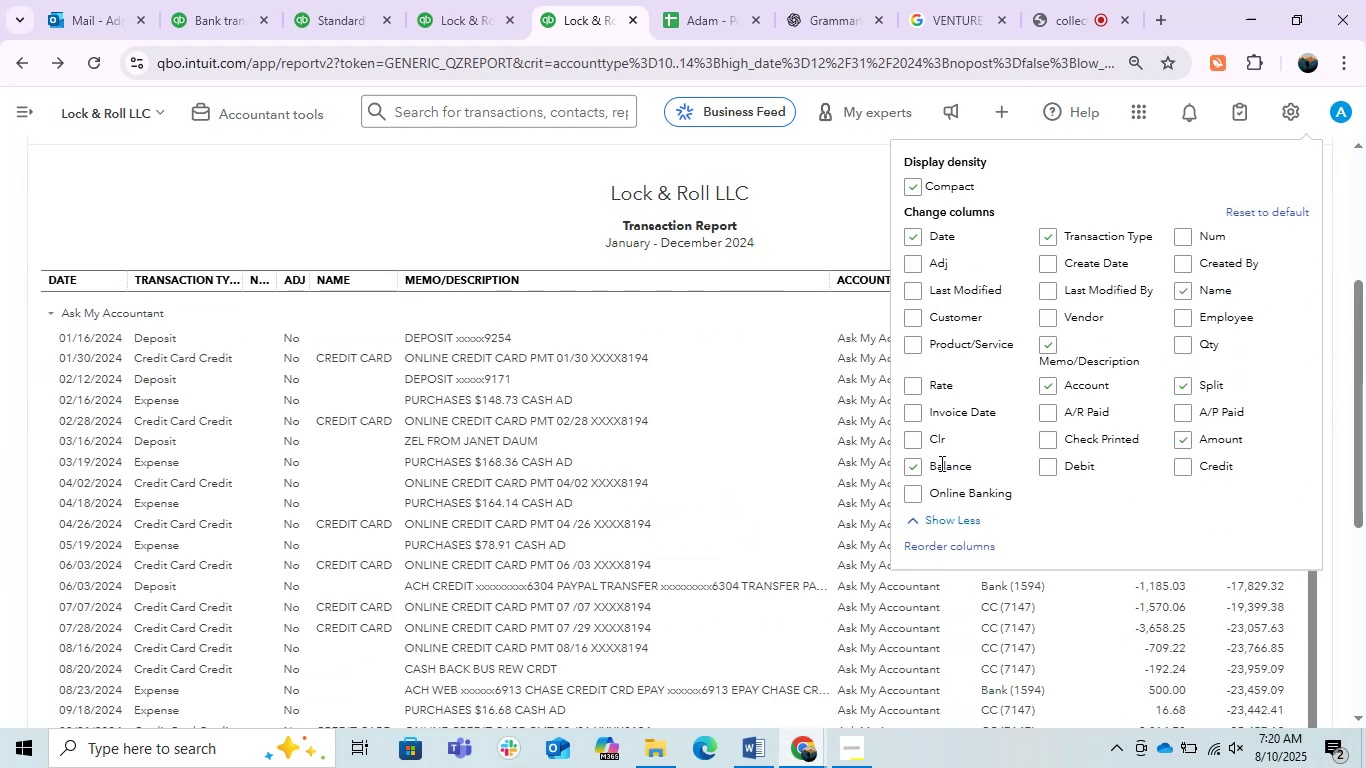 
left_click([918, 468])
 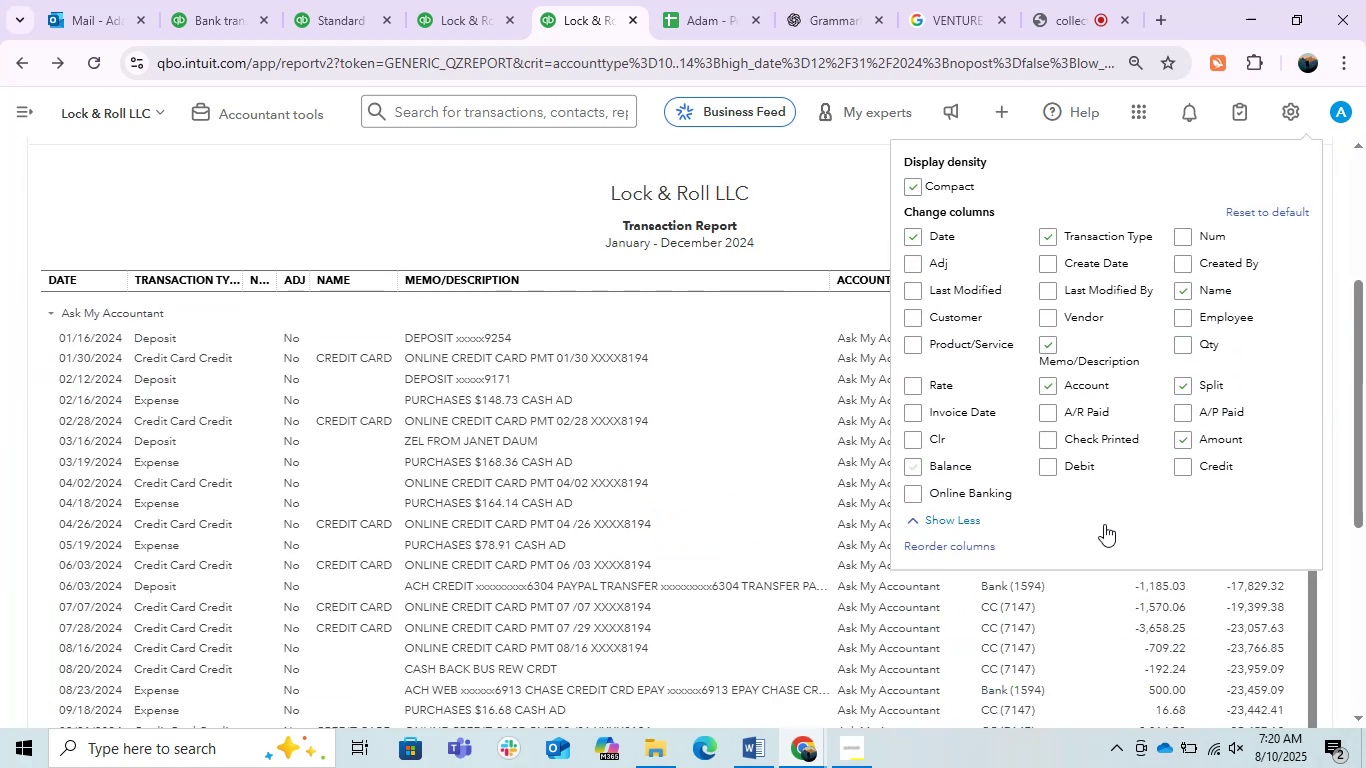 
scroll: coordinate [1338, 362], scroll_direction: up, amount: 3.0
 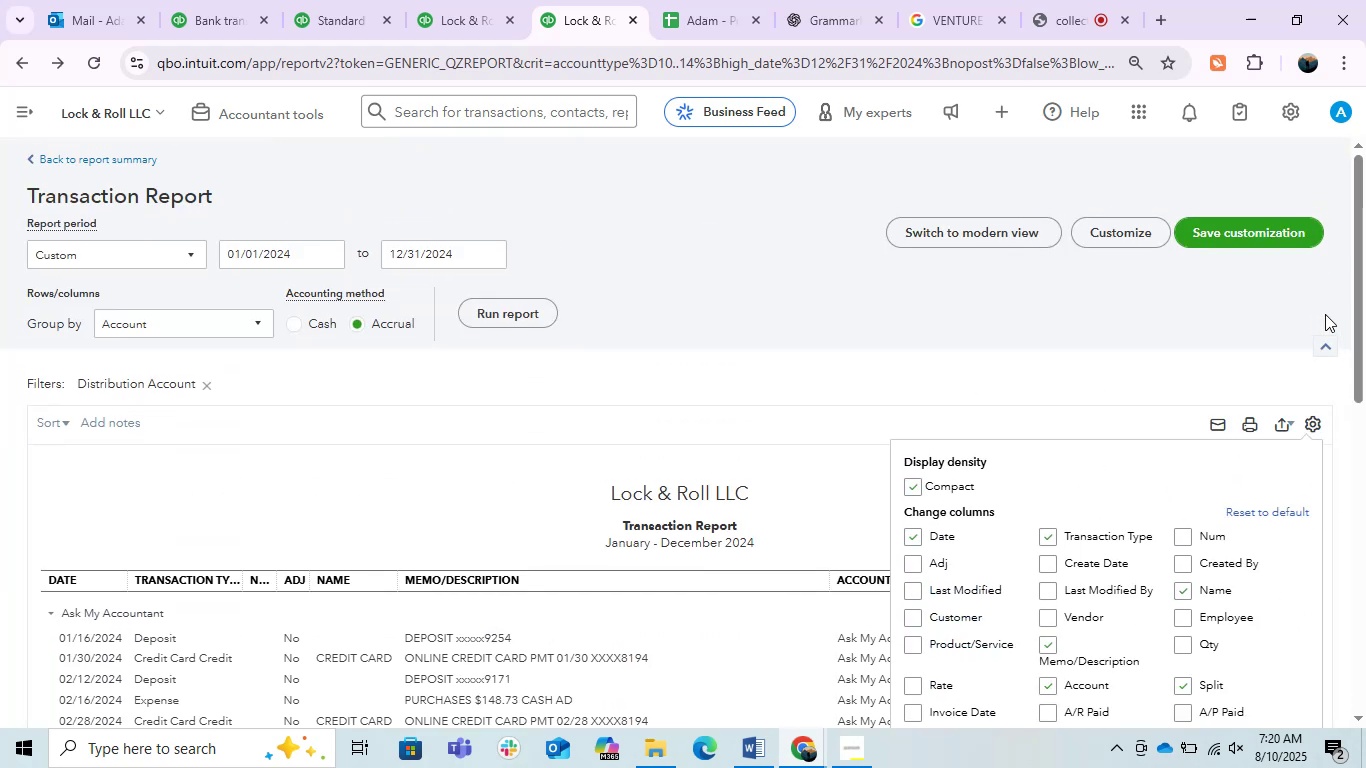 
left_click([1324, 291])
 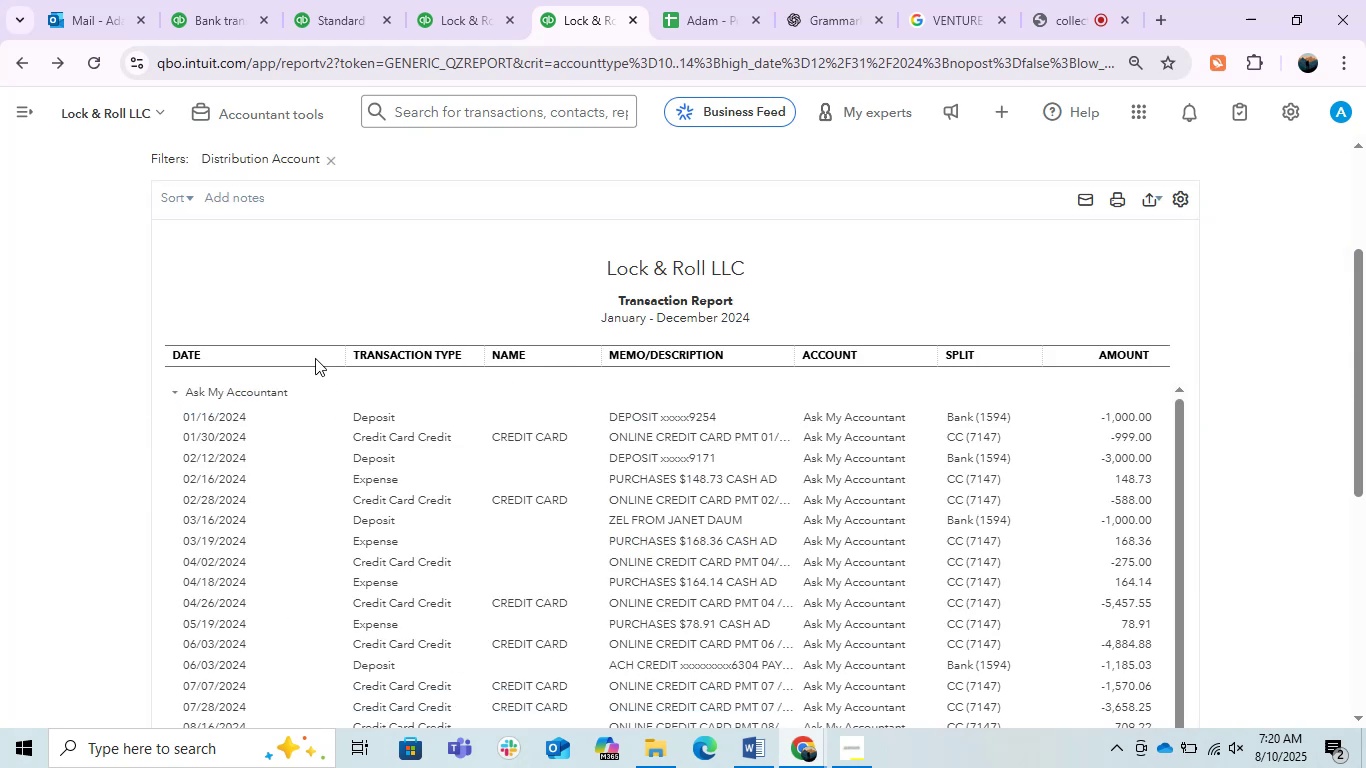 
left_click_drag(start_coordinate=[340, 359], to_coordinate=[258, 383])
 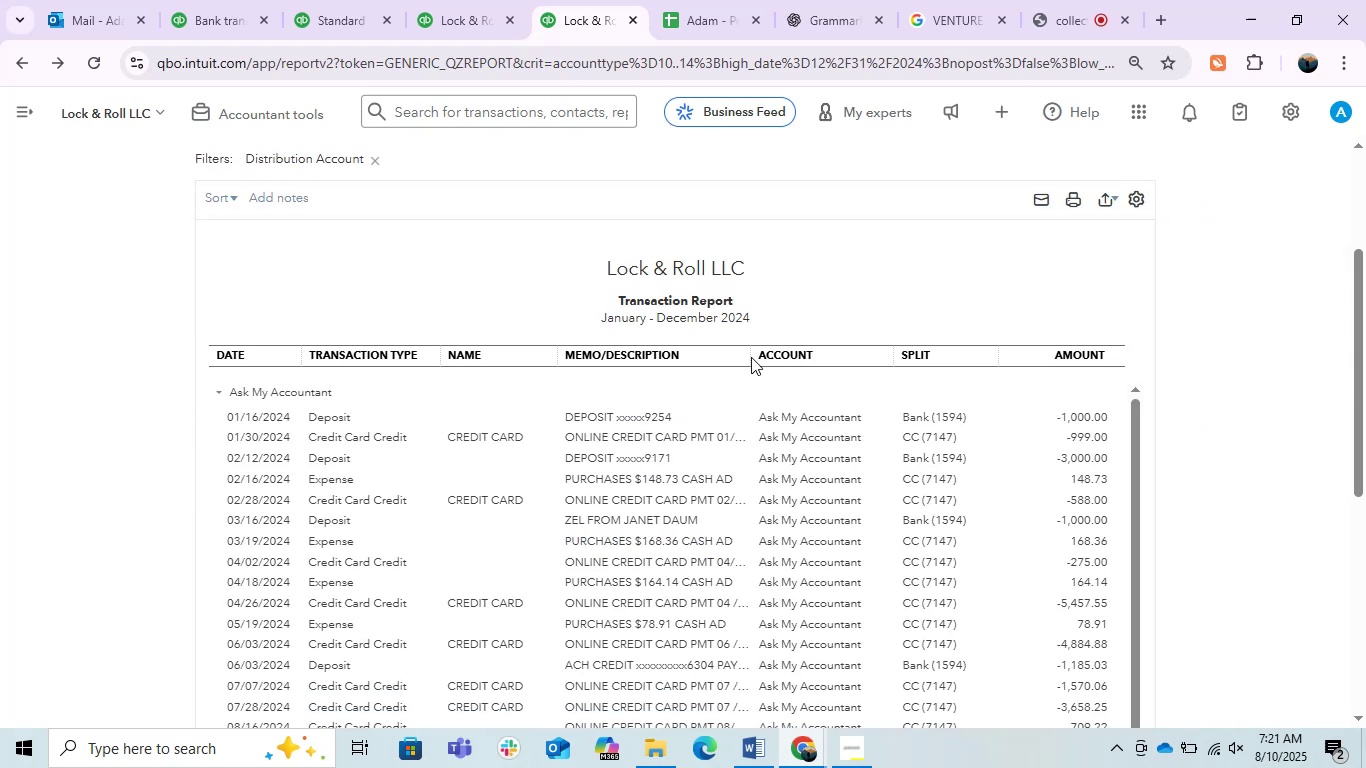 
left_click_drag(start_coordinate=[744, 357], to_coordinate=[1063, 402])
 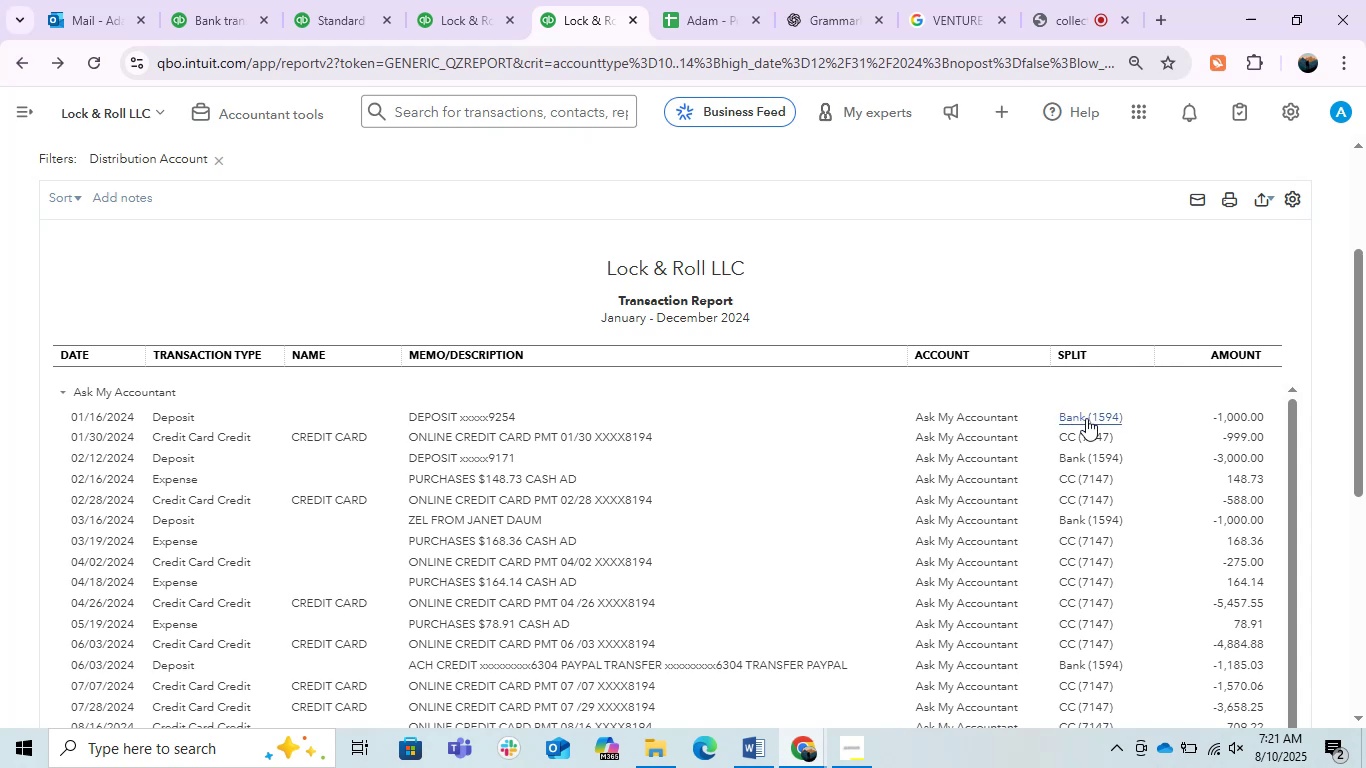 
wait(16.02)
 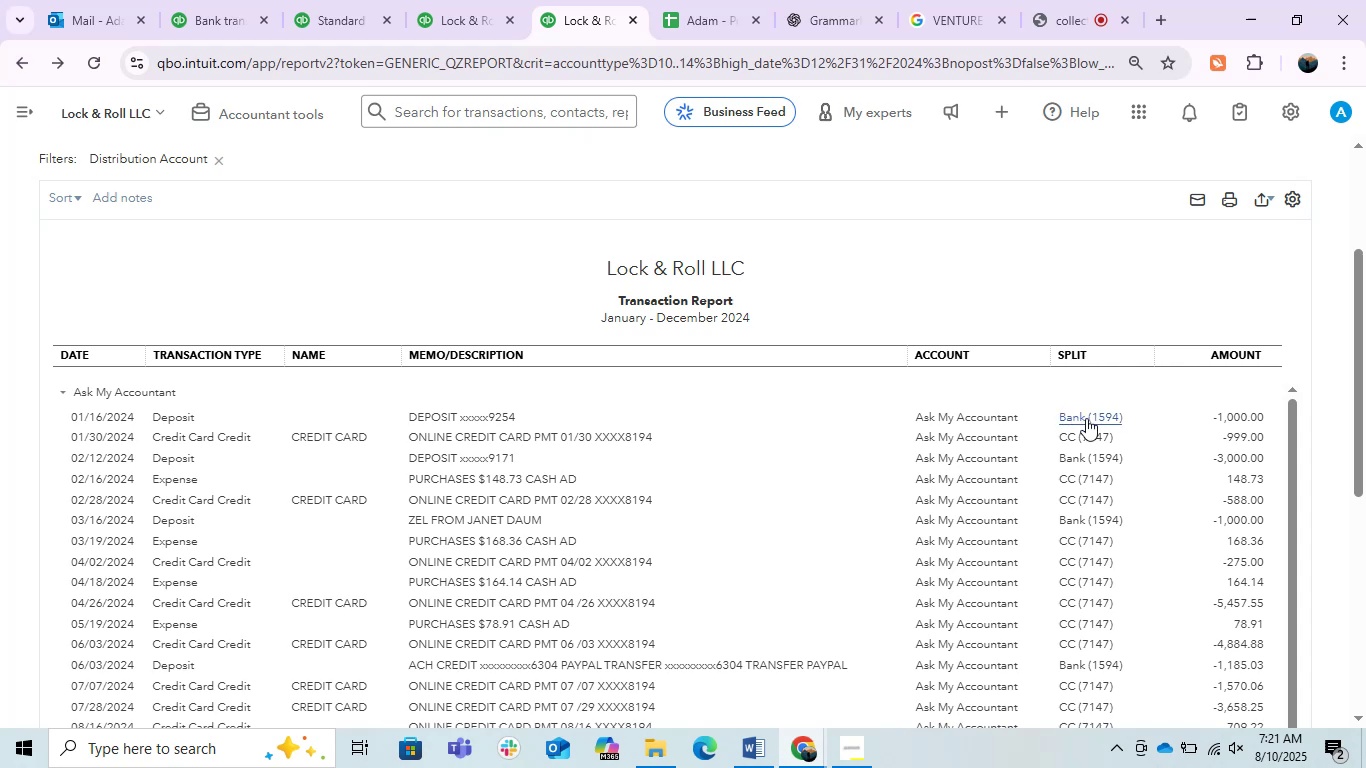 
left_click_drag(start_coordinate=[902, 356], to_coordinate=[964, 371])
 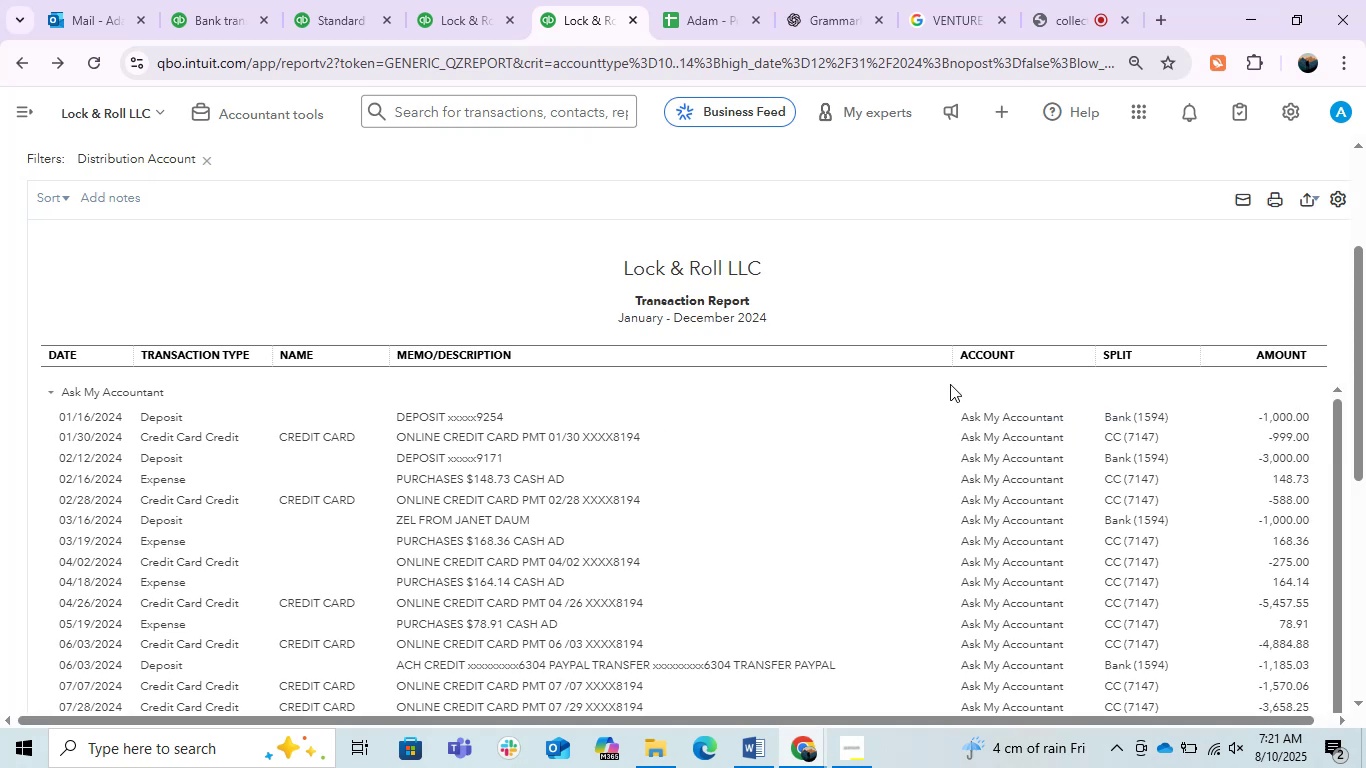 
scroll: coordinate [804, 456], scroll_direction: down, amount: 3.0
 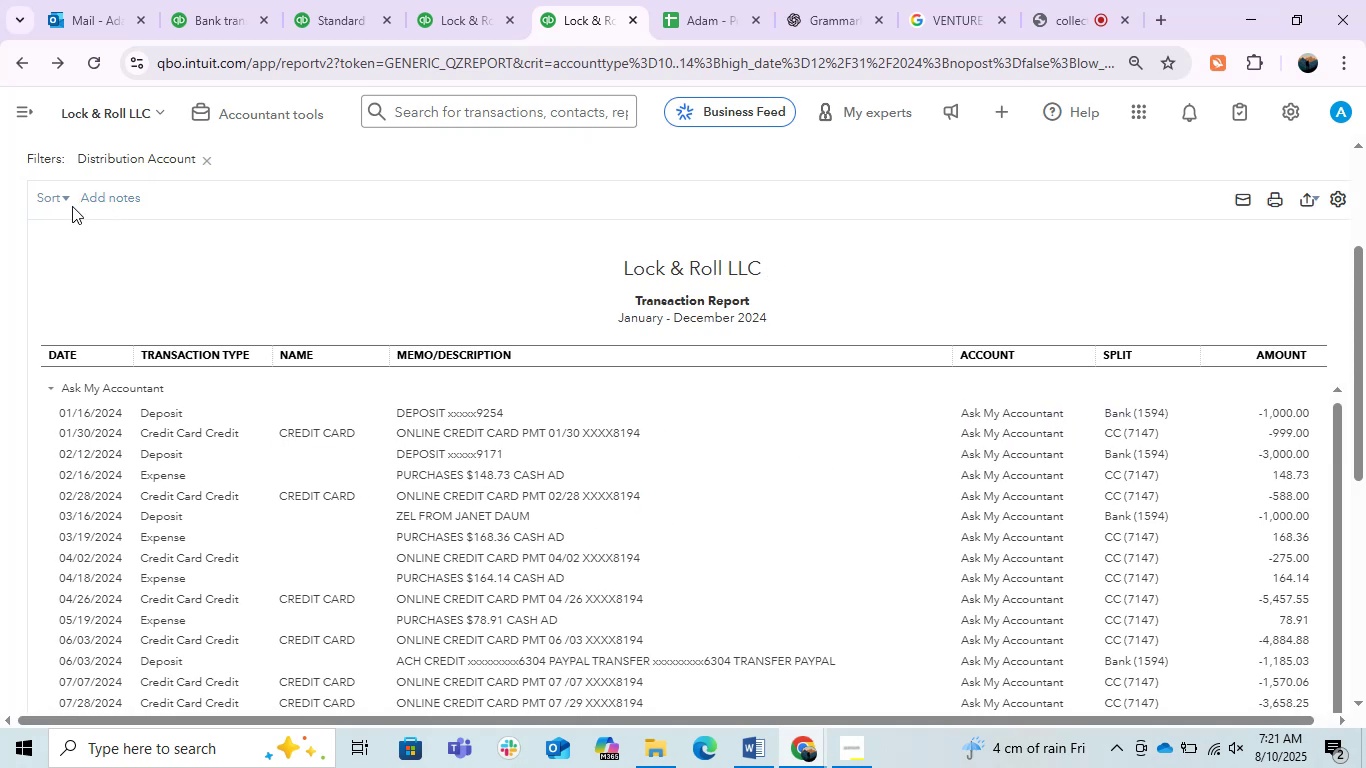 
double_click([56, 204])
 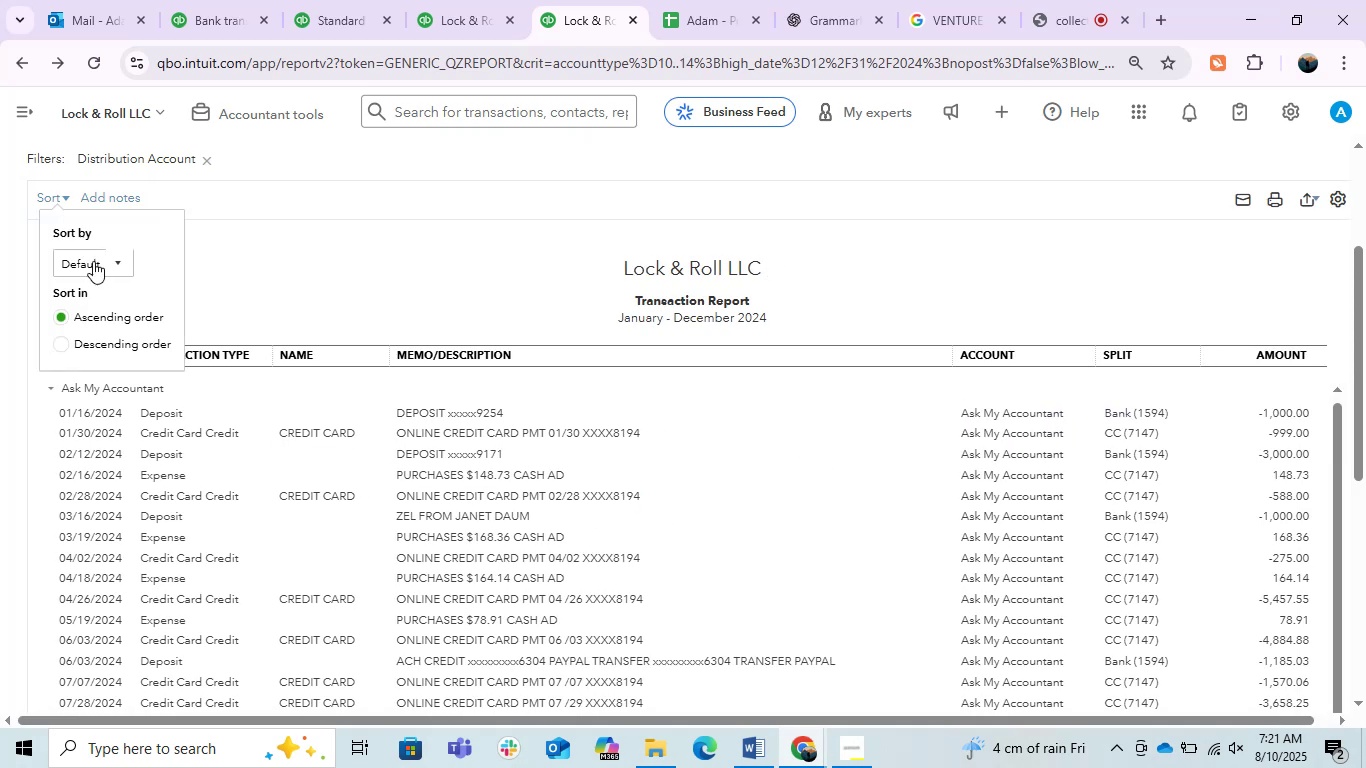 
left_click([93, 272])
 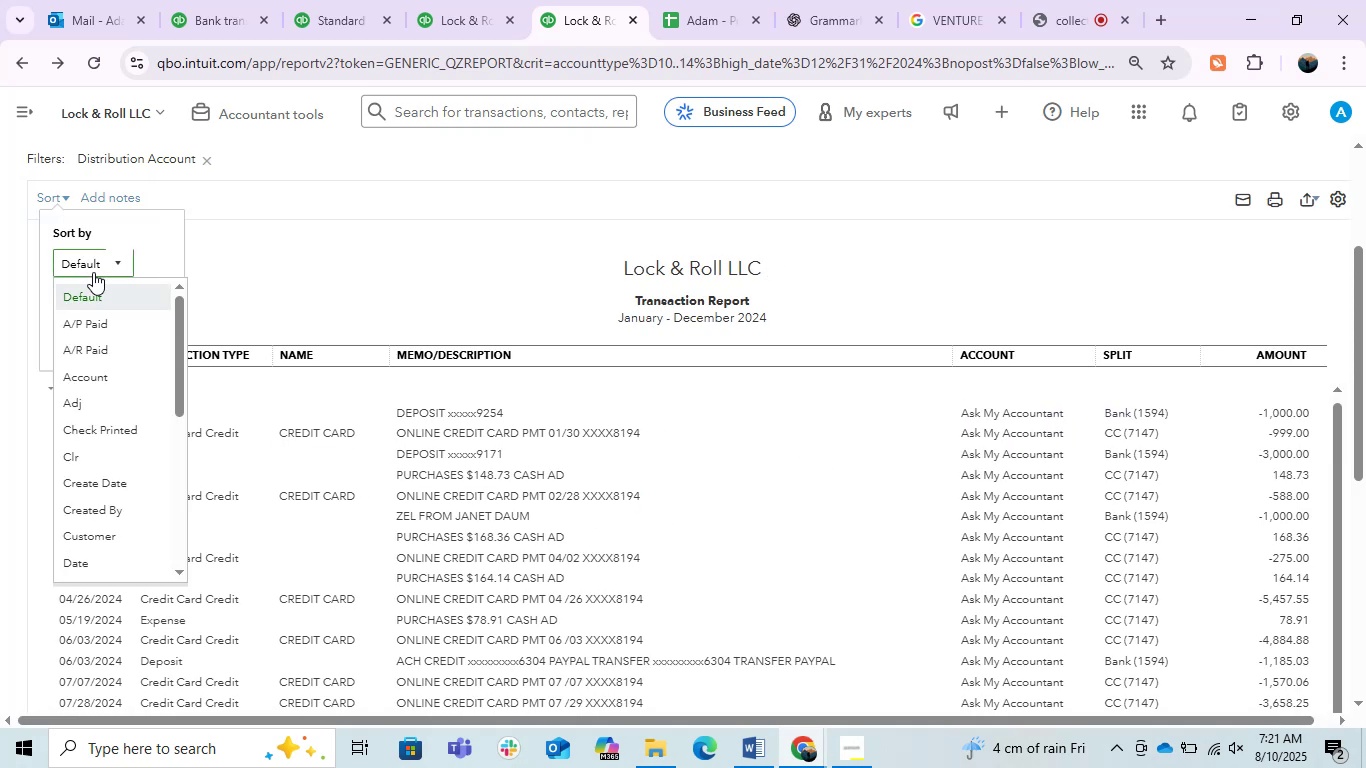 
scroll: coordinate [122, 403], scroll_direction: down, amount: 1.0
 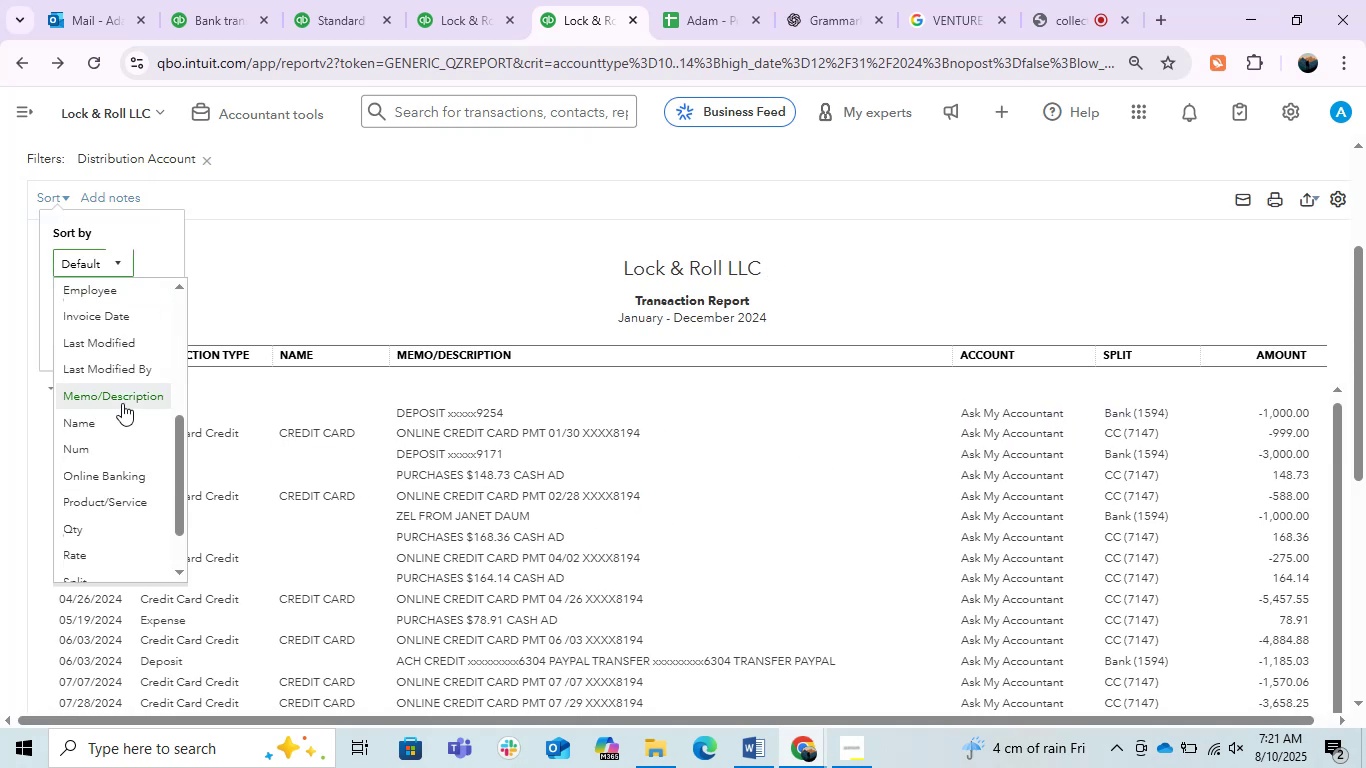 
left_click([122, 402])
 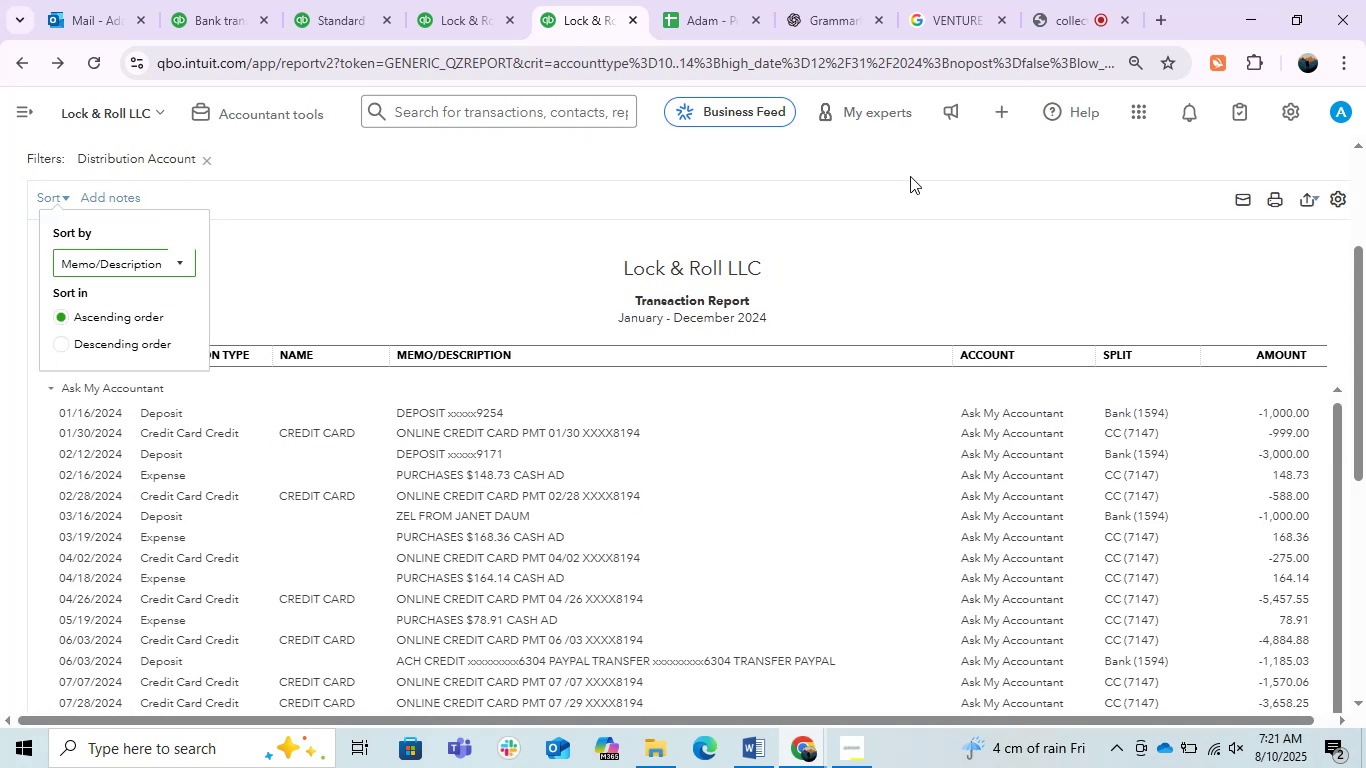 
left_click([932, 153])
 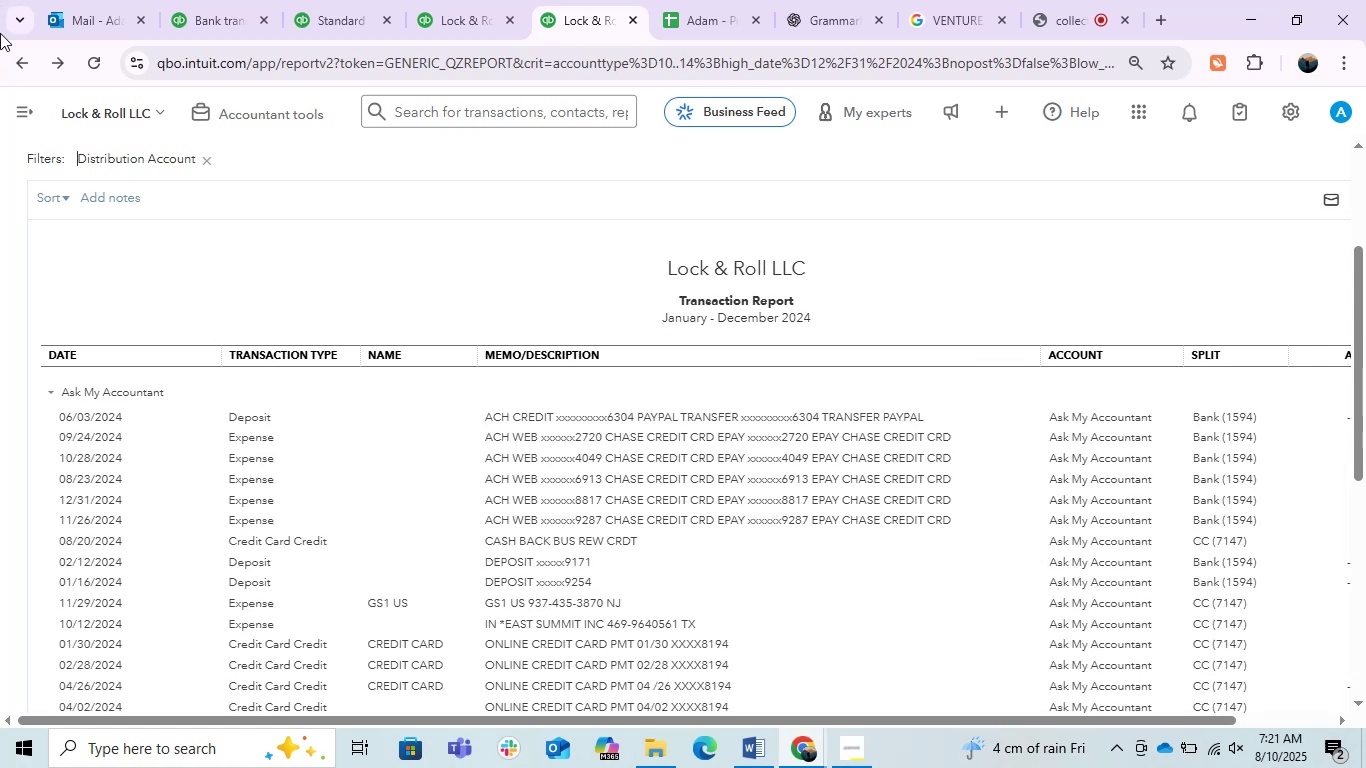 
scroll: coordinate [537, 332], scroll_direction: down, amount: 2.0
 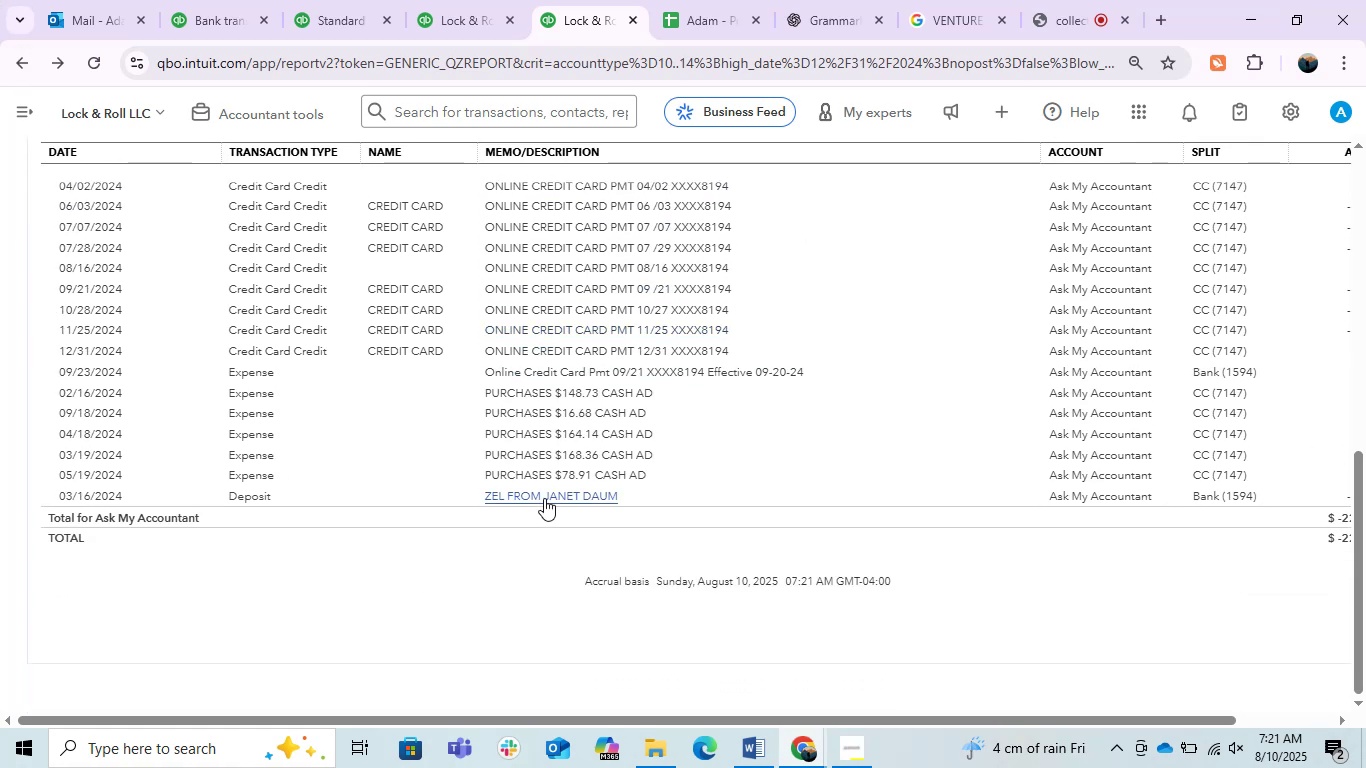 
scroll: coordinate [544, 498], scroll_direction: up, amount: 2.0
 